 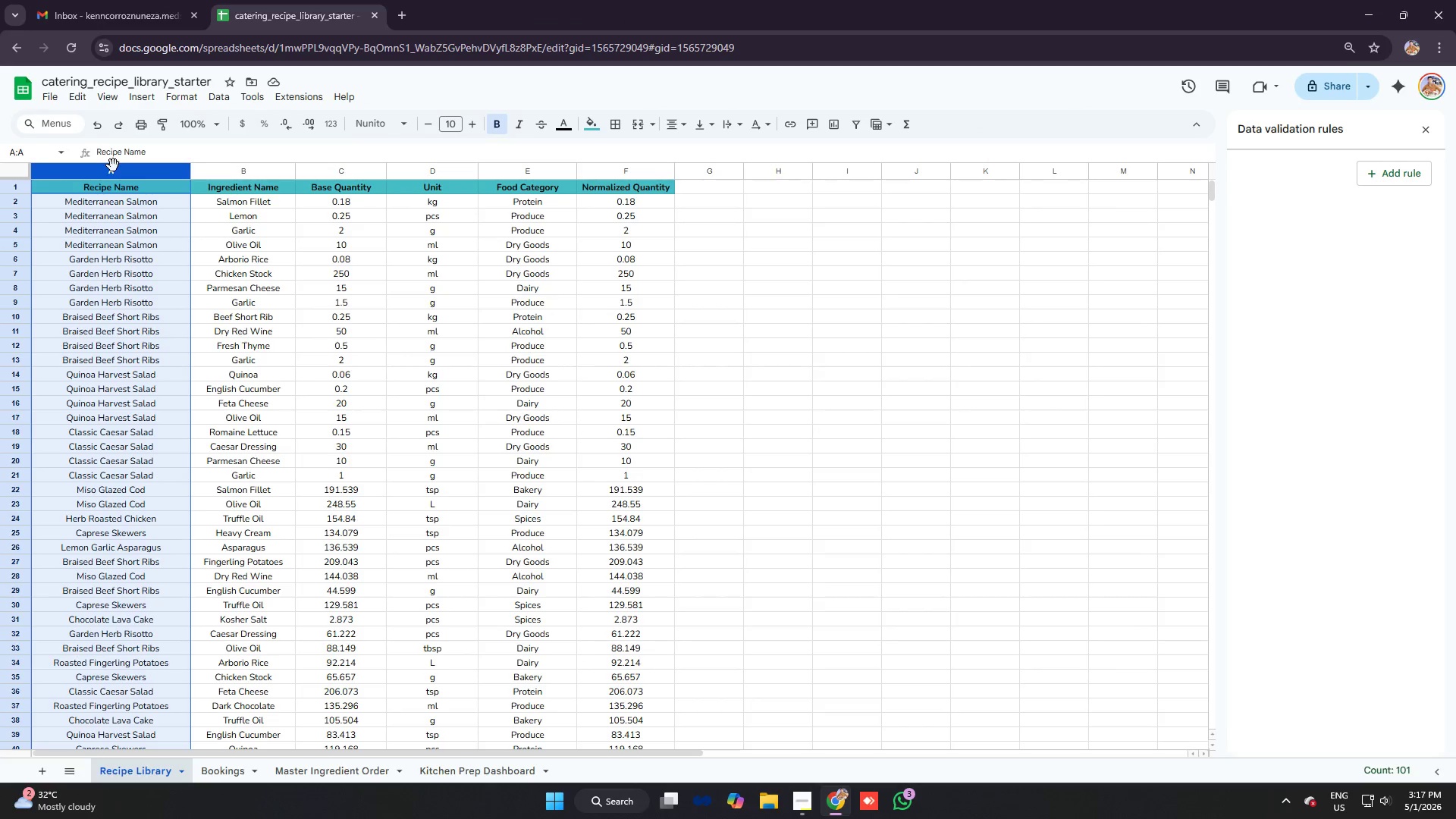 
right_click([109, 220])
 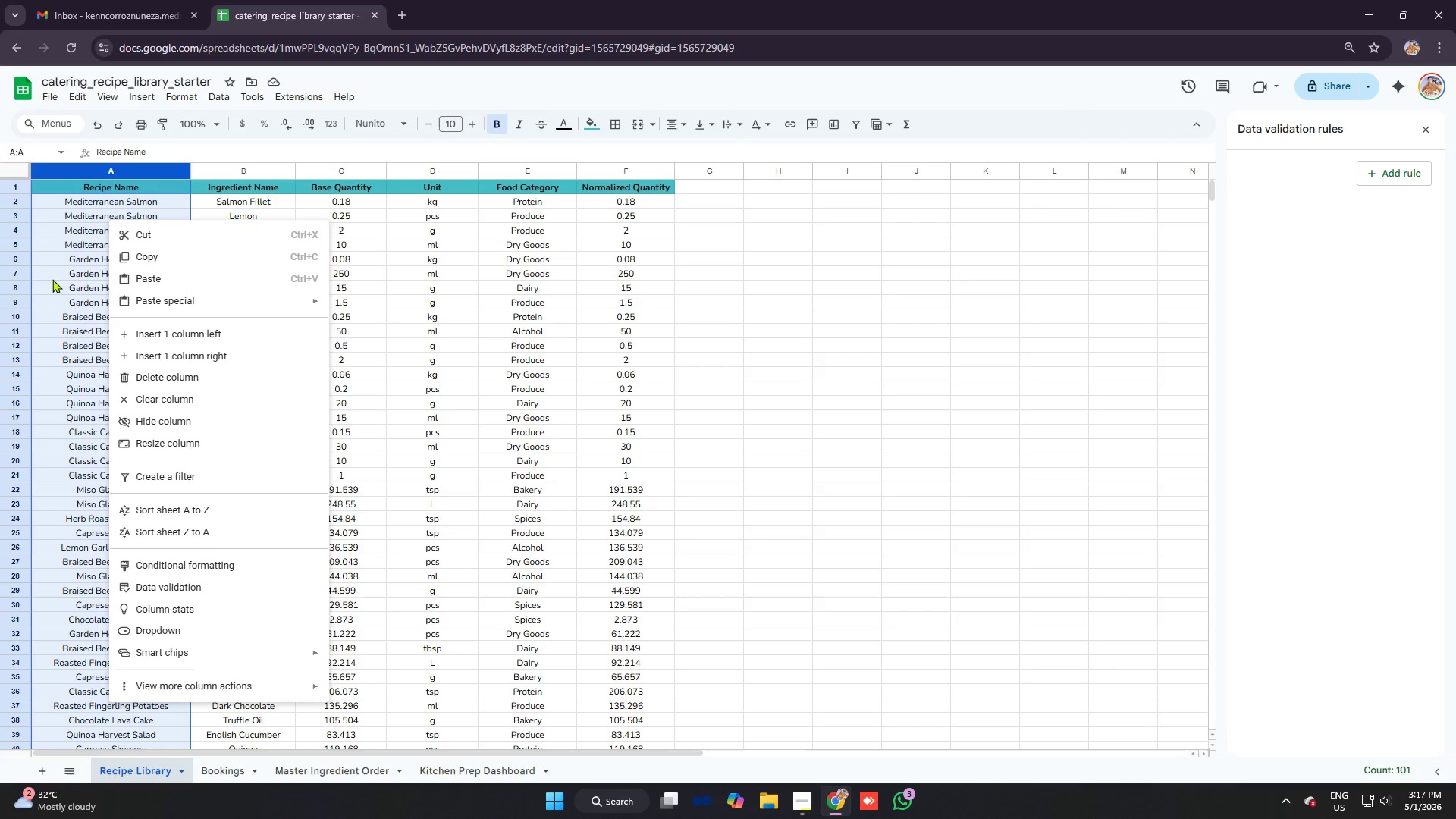 
double_click([81, 224])
 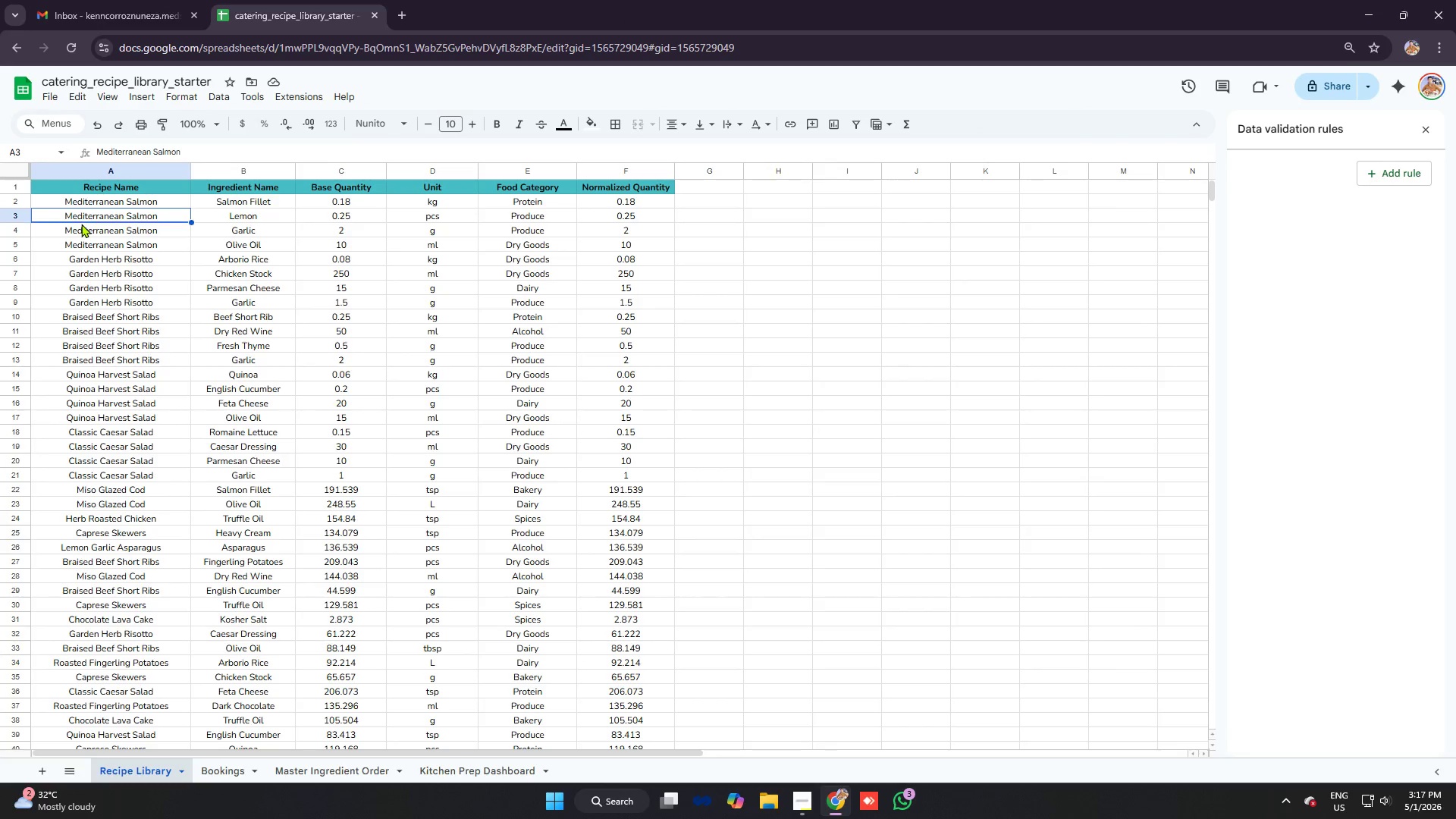 
right_click([81, 224])
 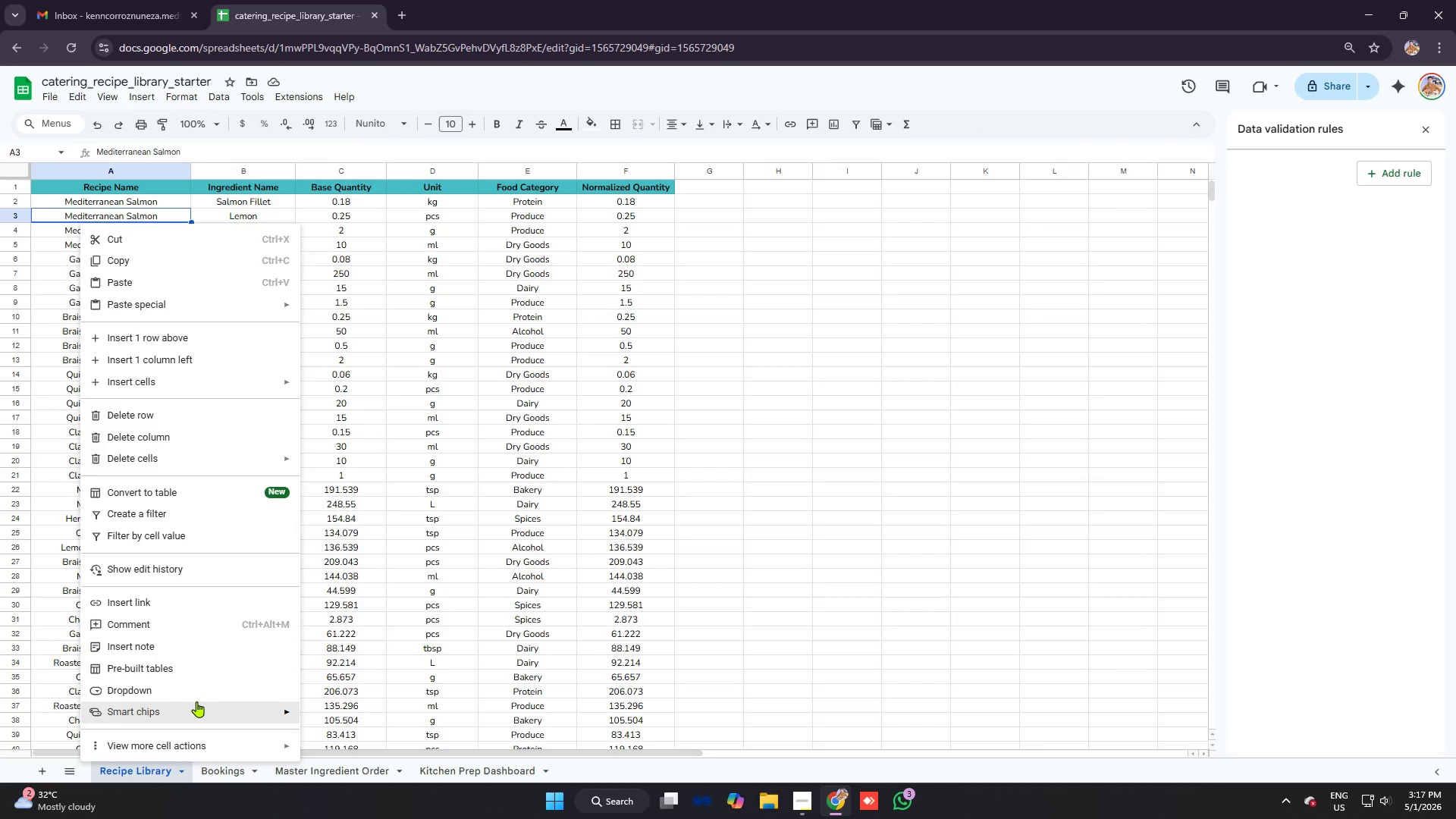 
left_click([193, 695])
 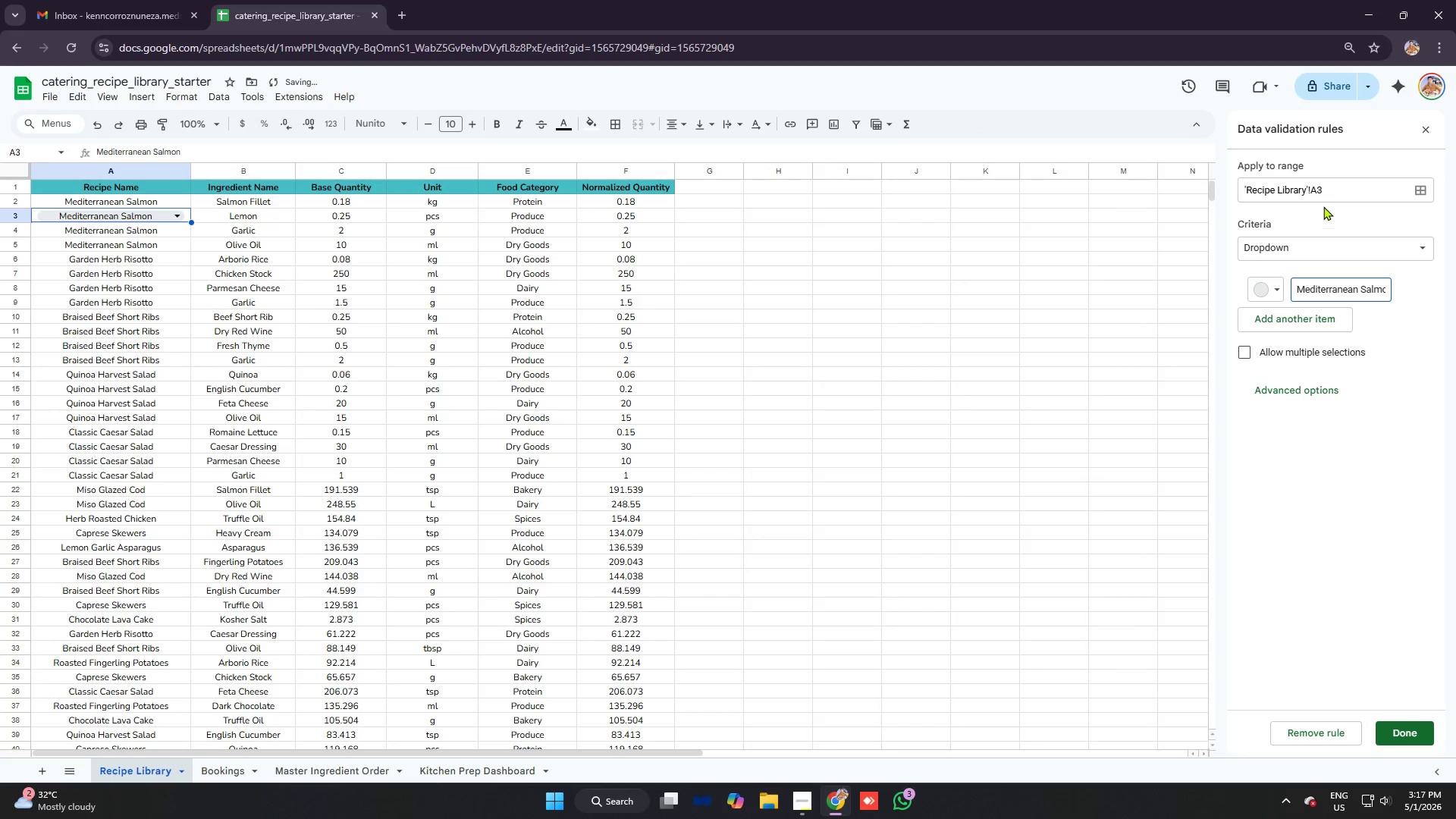 
left_click([1327, 196])
 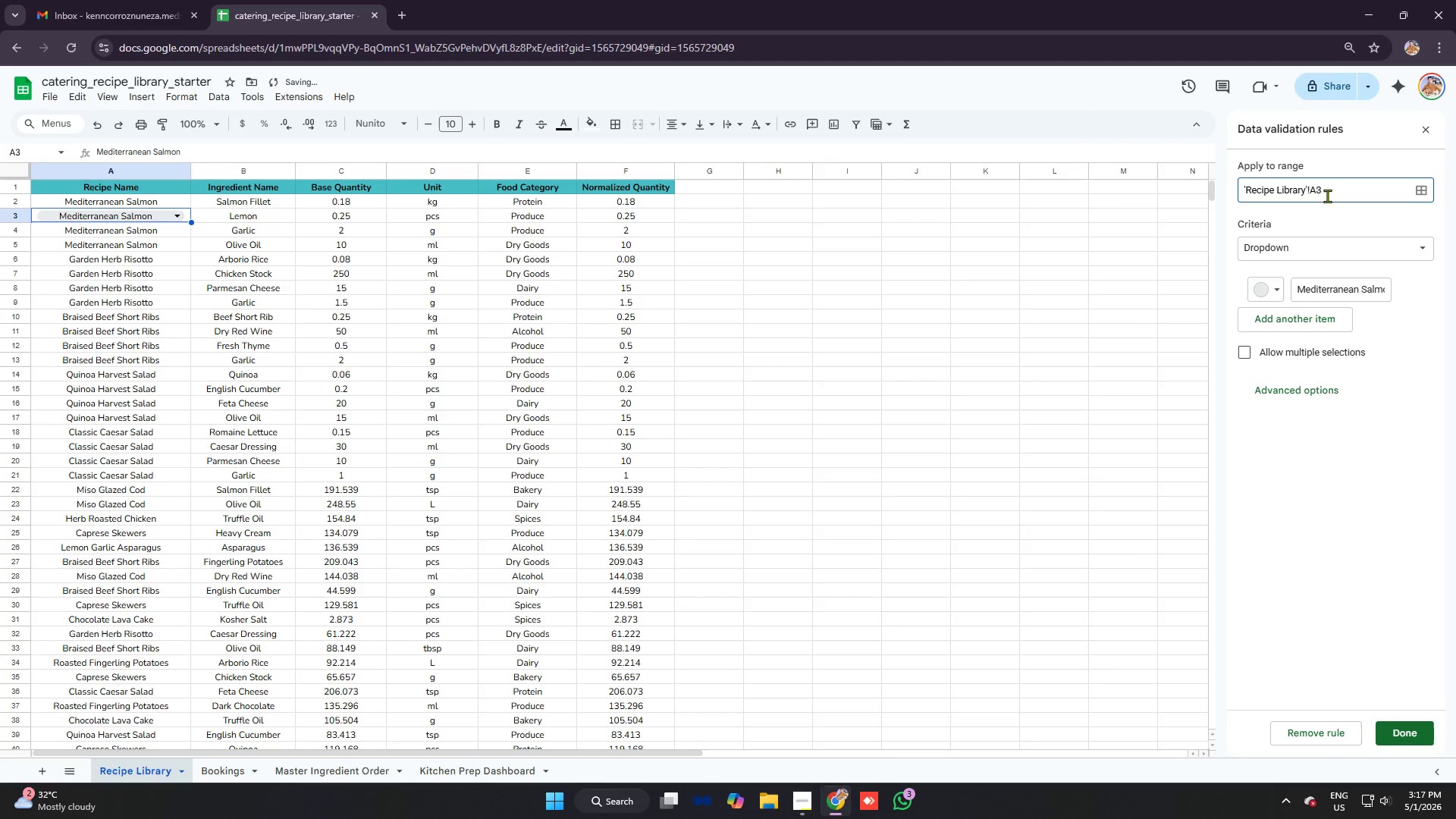 
key(Backspace)
type(2:A101)
 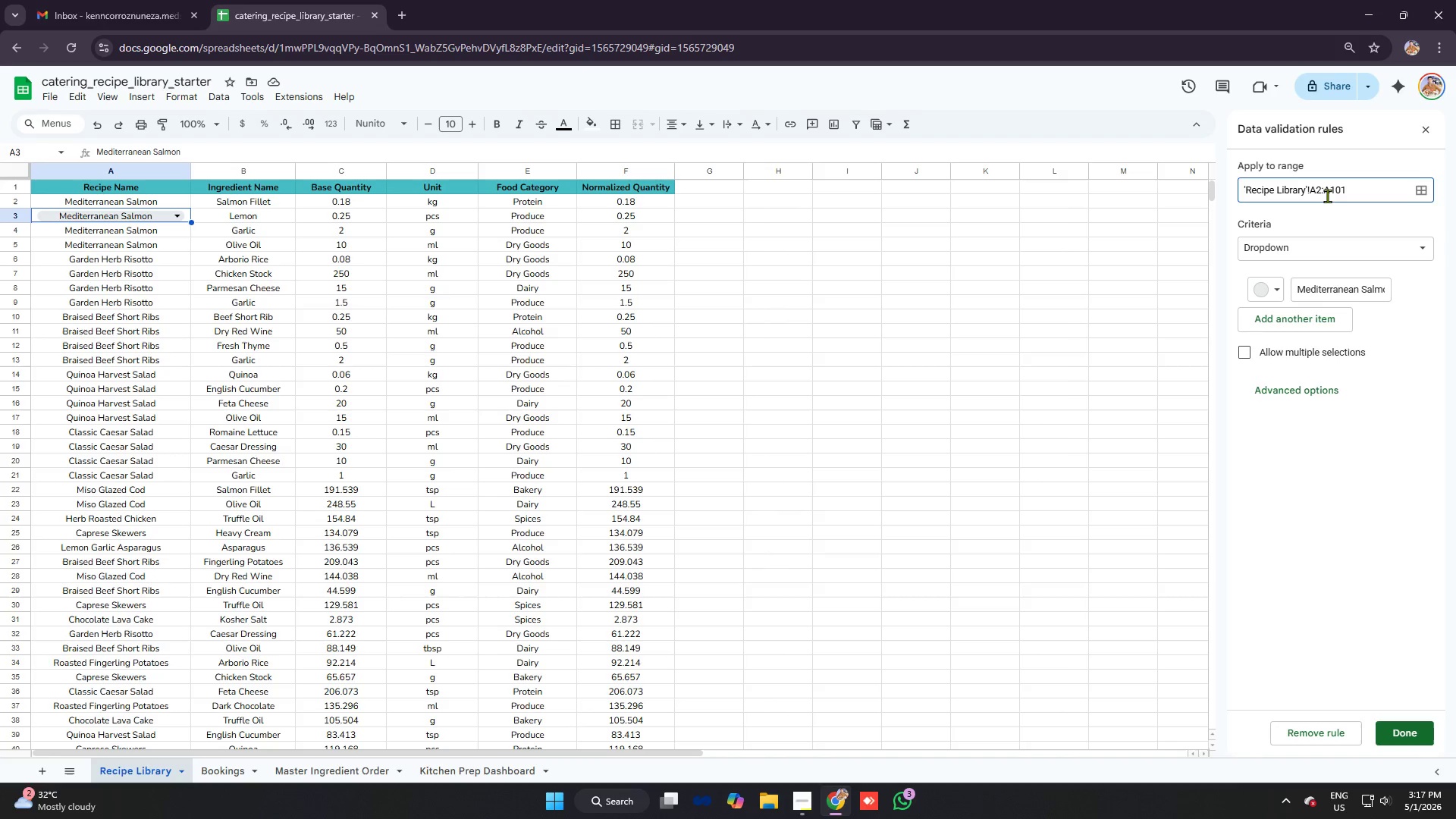 
key(Enter)
 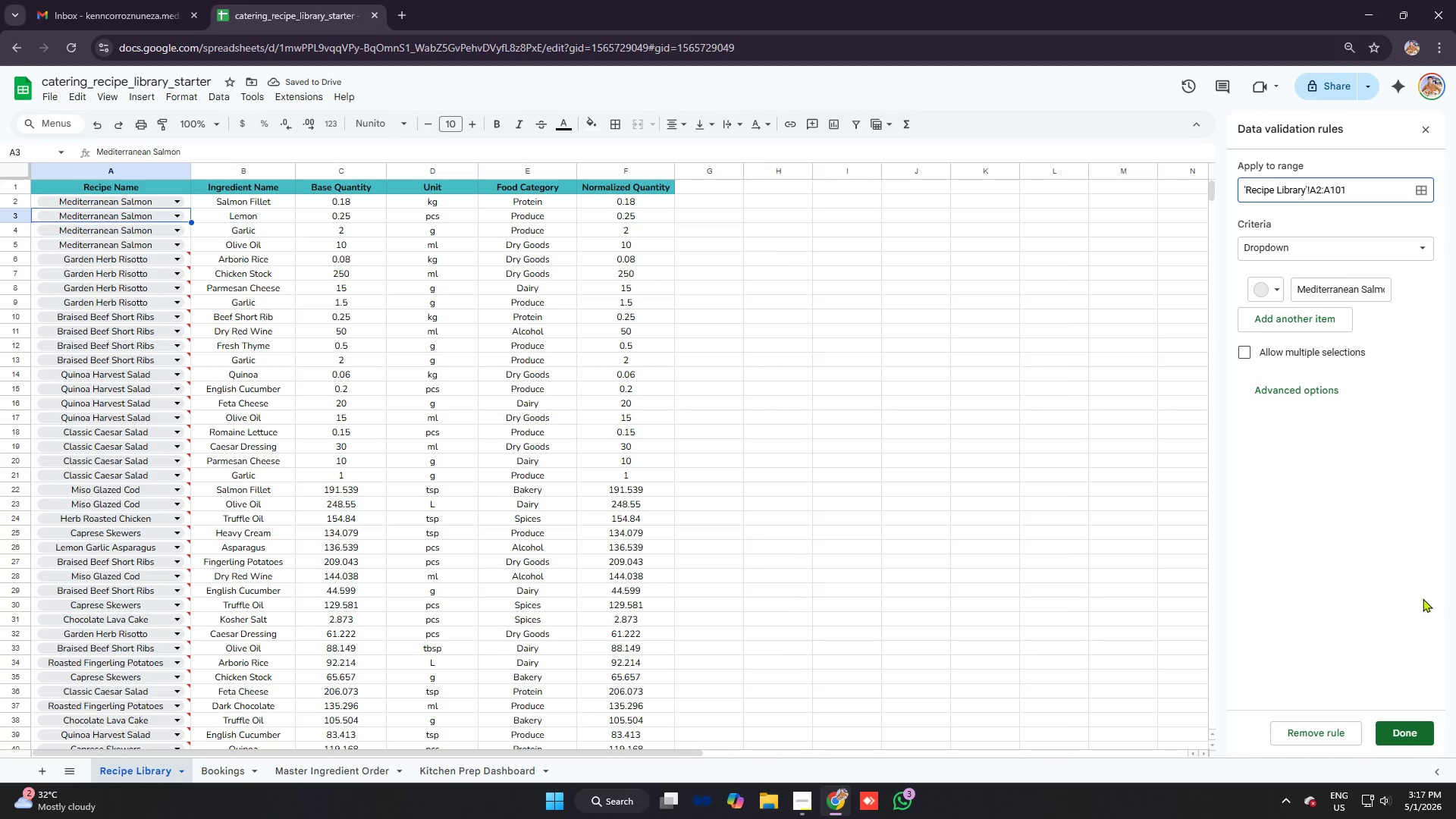 
left_click_drag(start_coordinate=[463, 397], to_coordinate=[452, 391])
 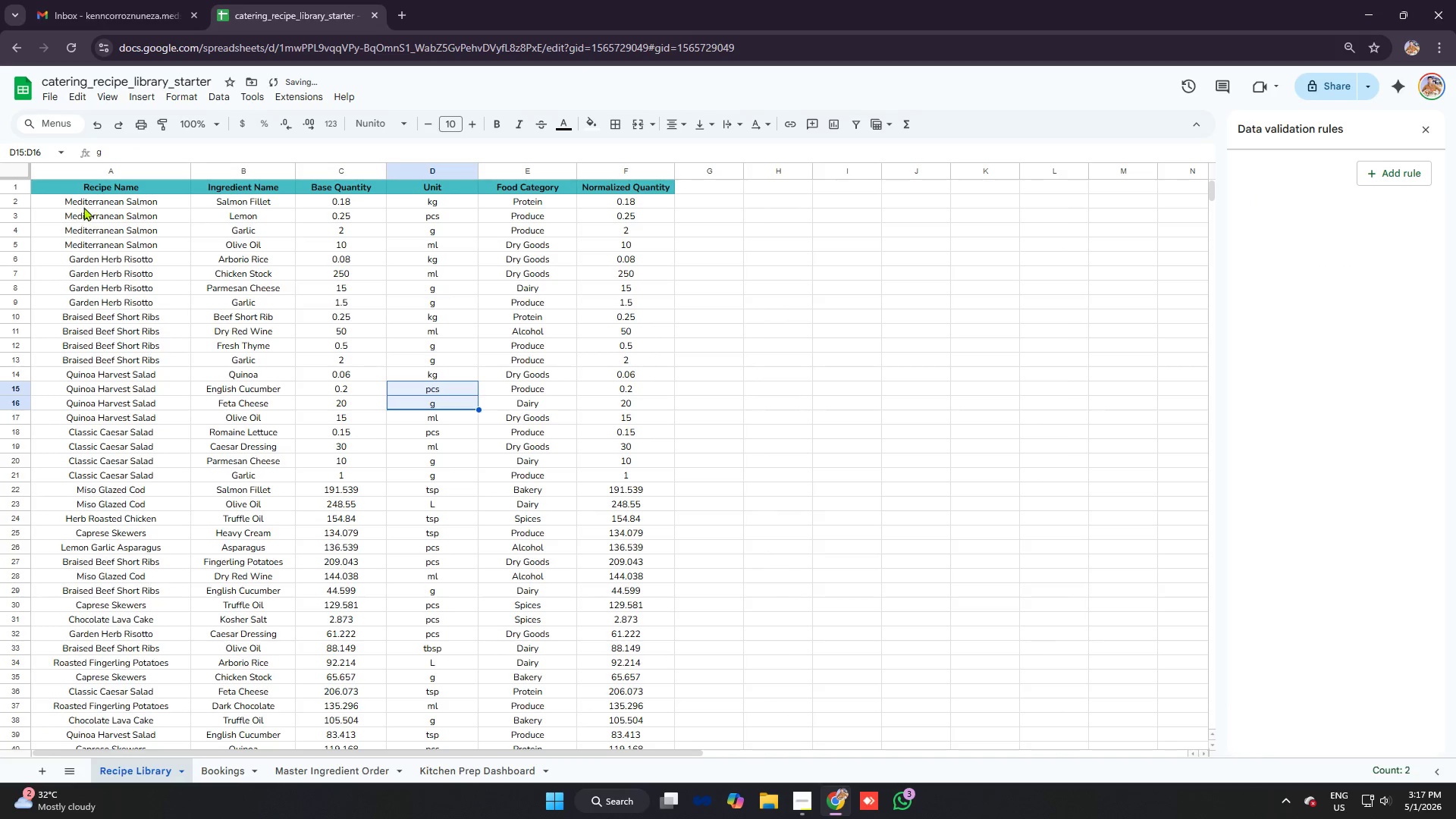 
left_click_drag(start_coordinate=[86, 204], to_coordinate=[111, 340])
 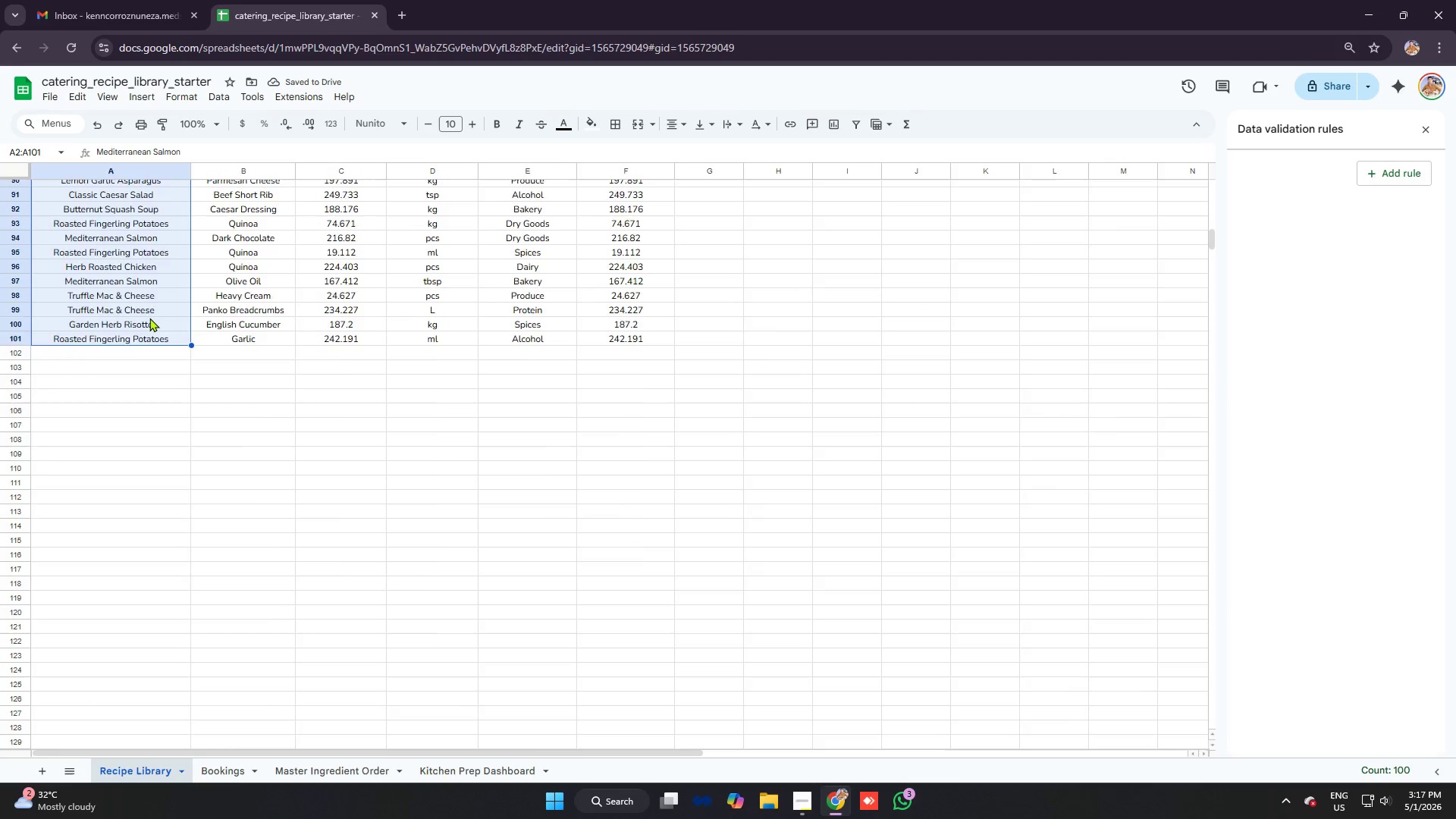 
scroll: coordinate [112, 475], scroll_direction: down, amount: 17.0
 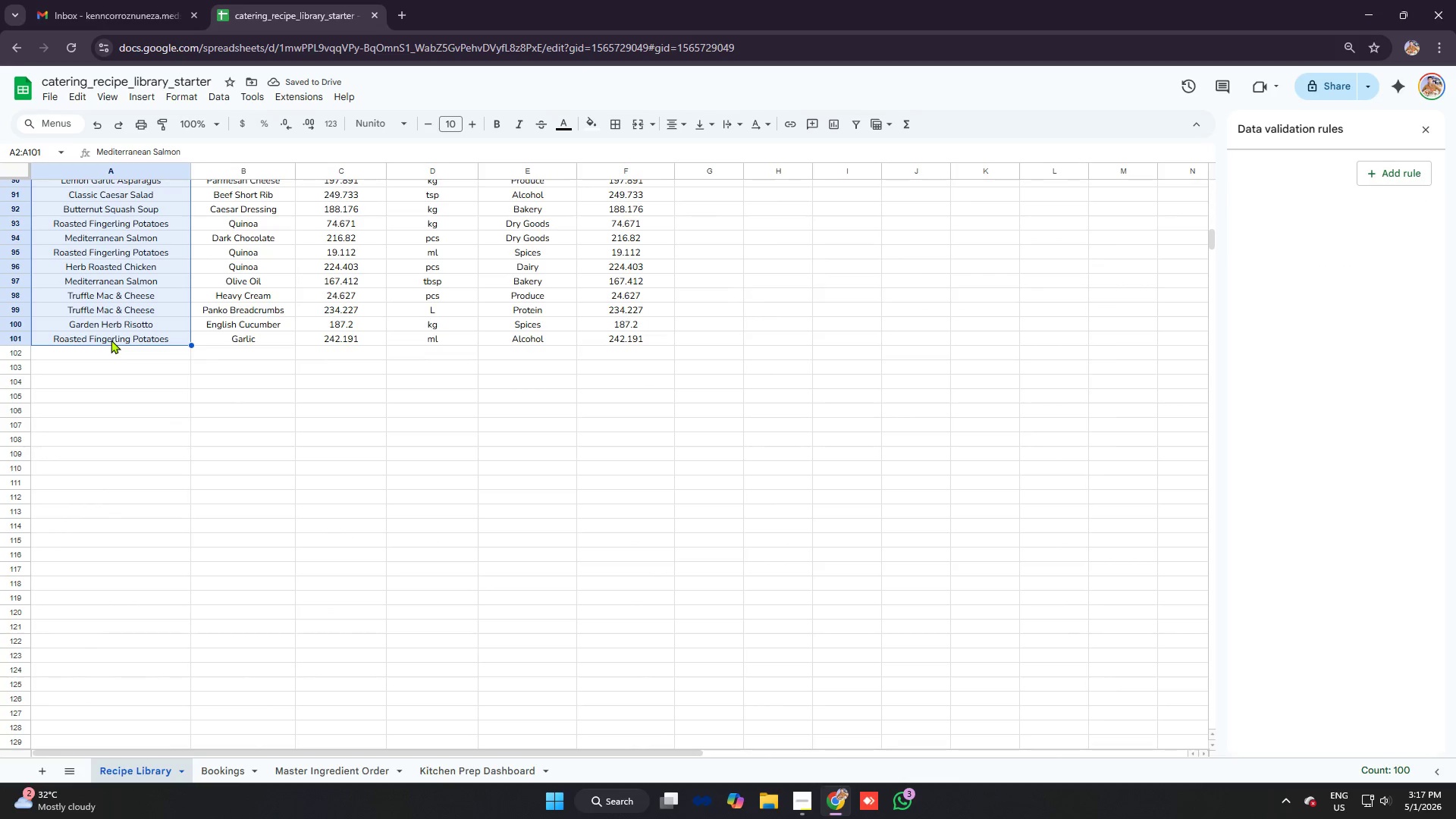 
scroll: coordinate [108, 263], scroll_direction: up, amount: 20.0
 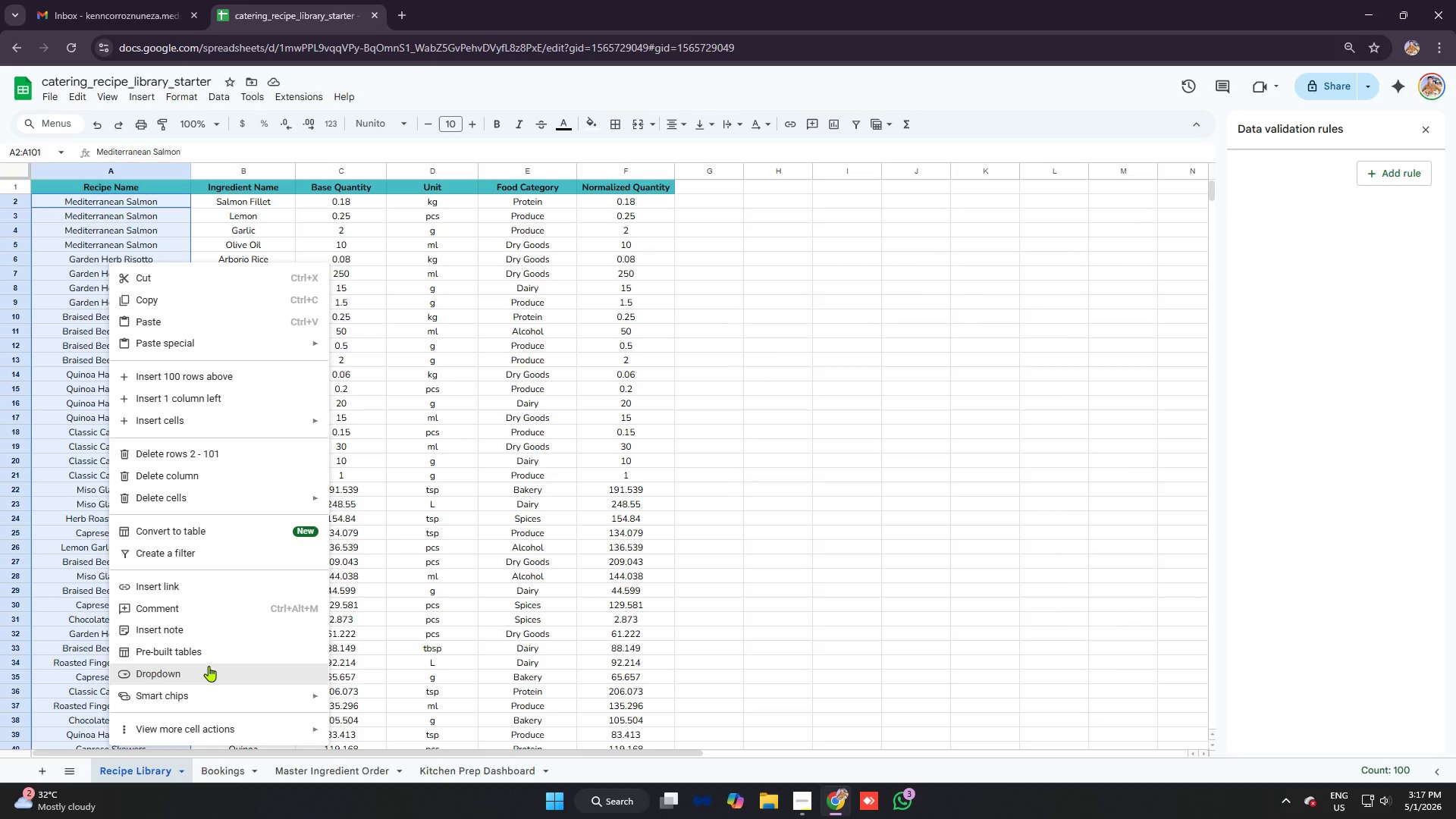 
left_click([209, 666])
 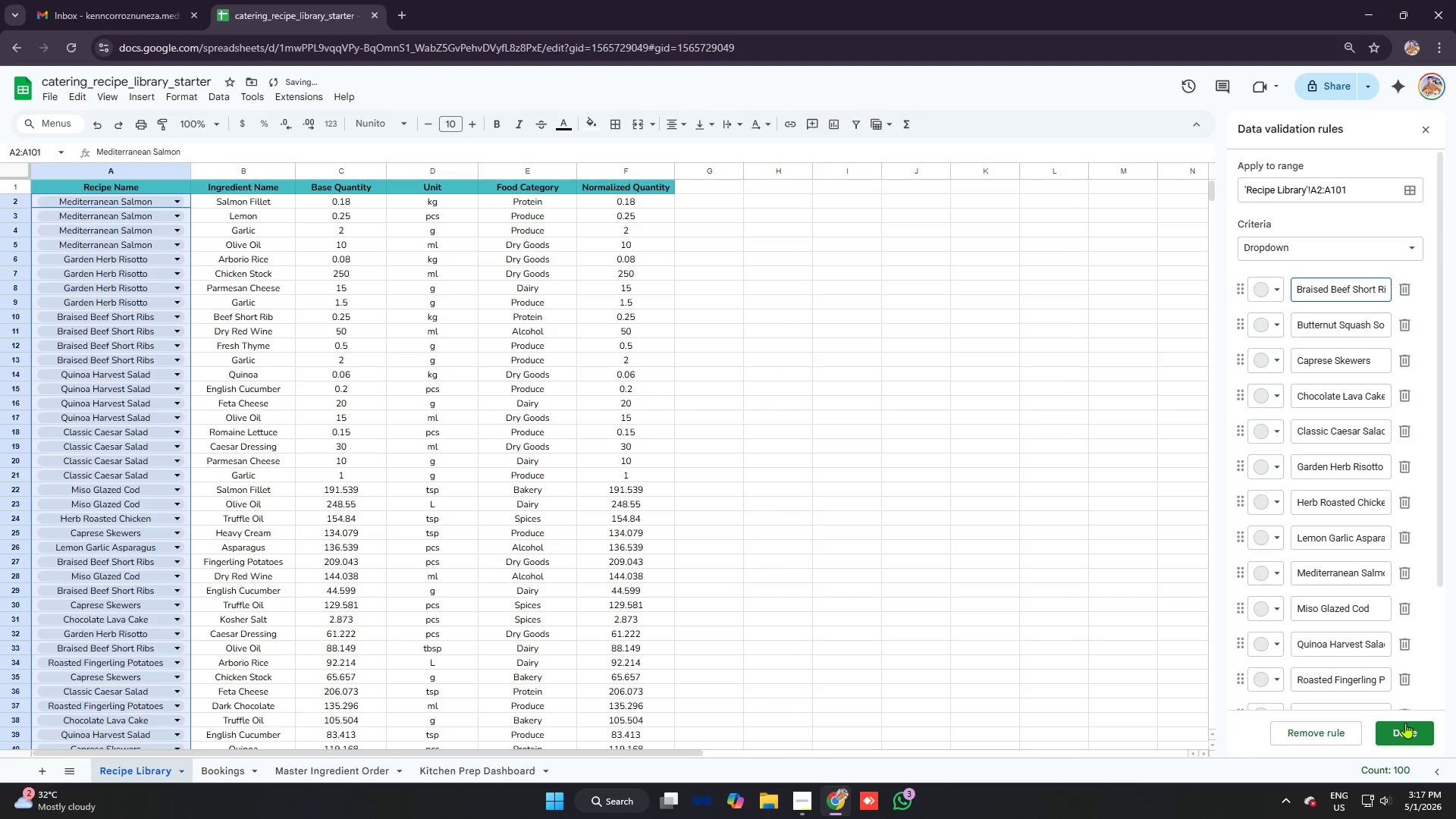 
left_click([1405, 723])
 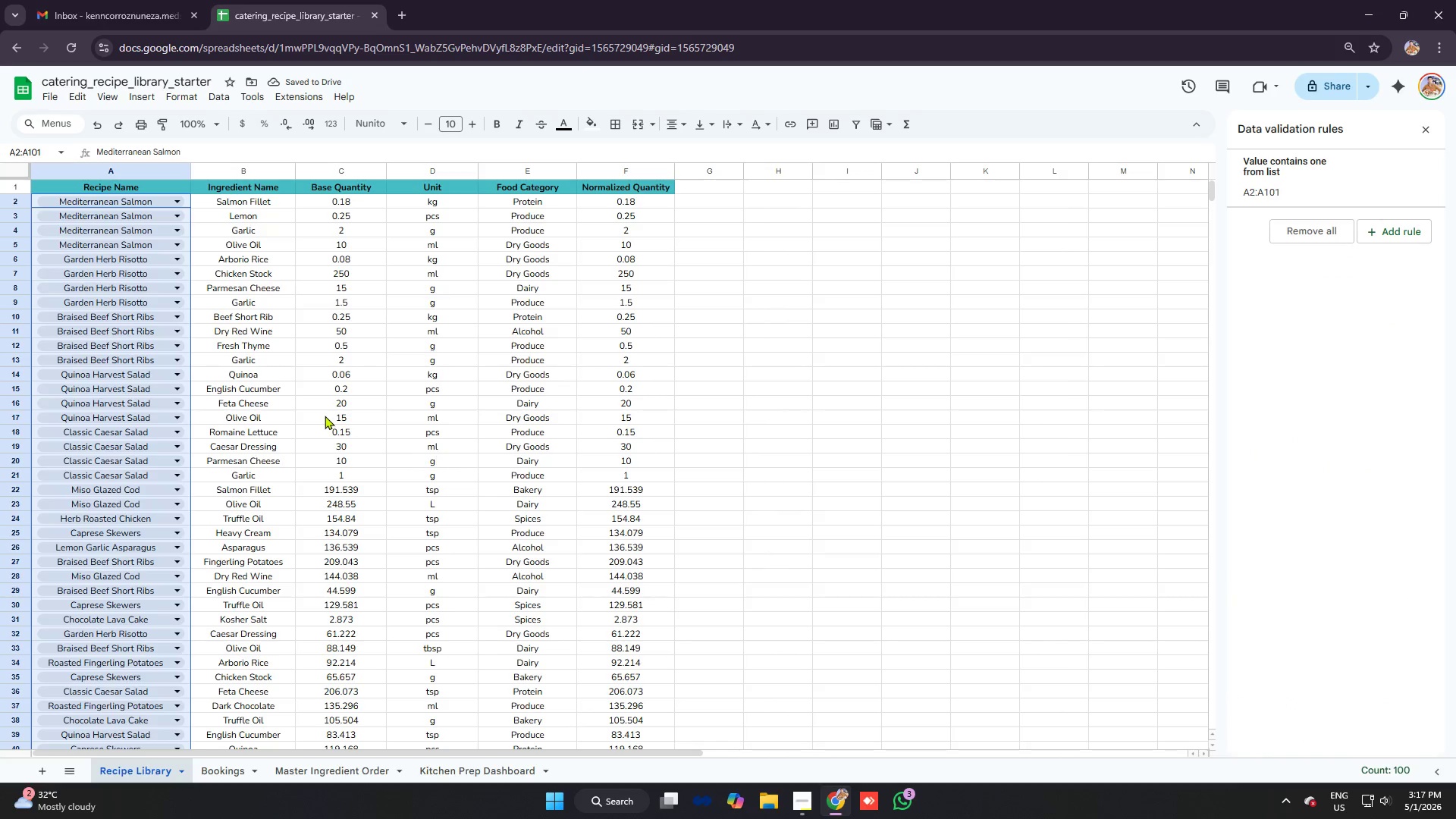 
left_click([325, 416])
 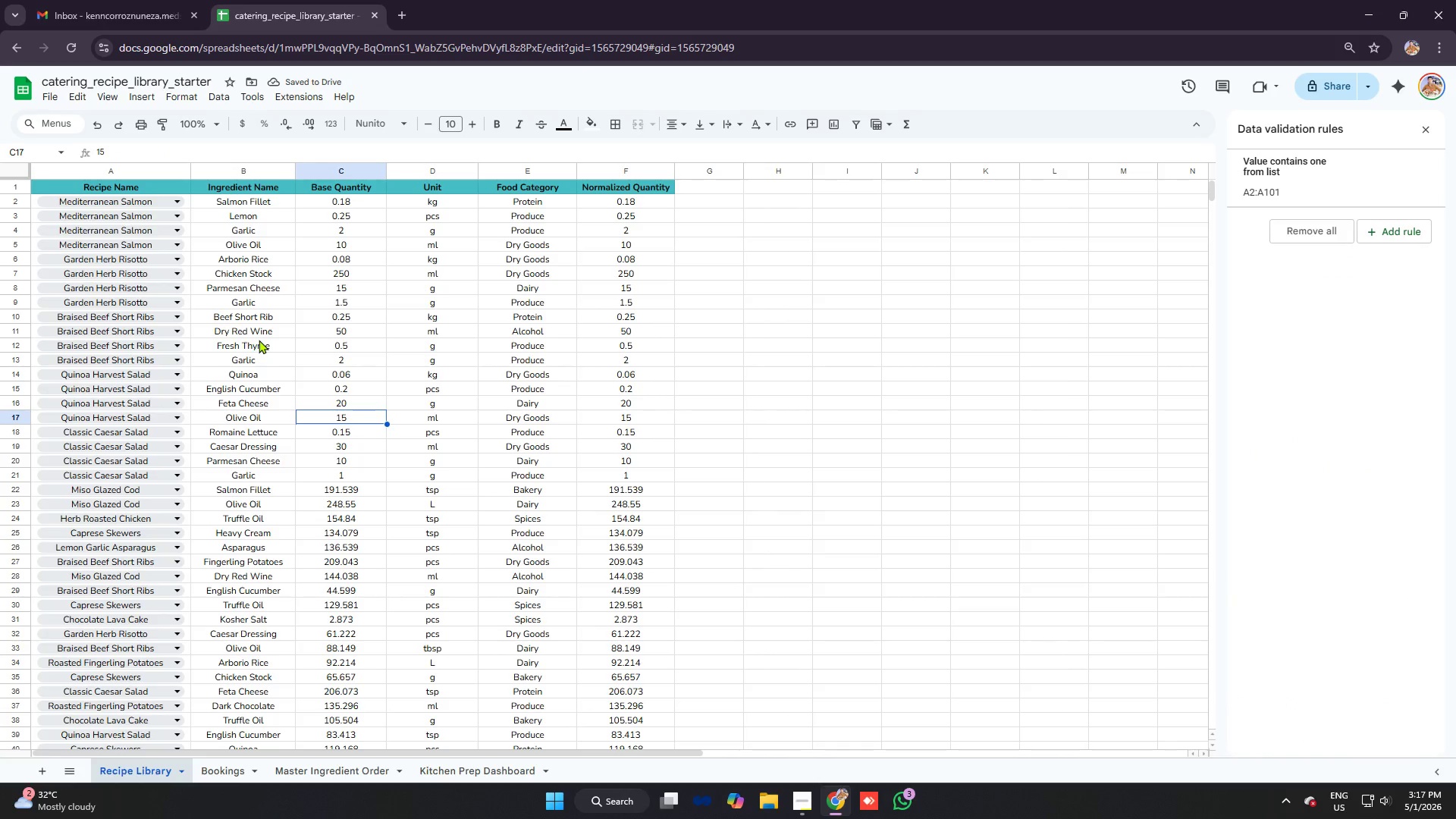 
scroll: coordinate [209, 328], scroll_direction: up, amount: 4.0
 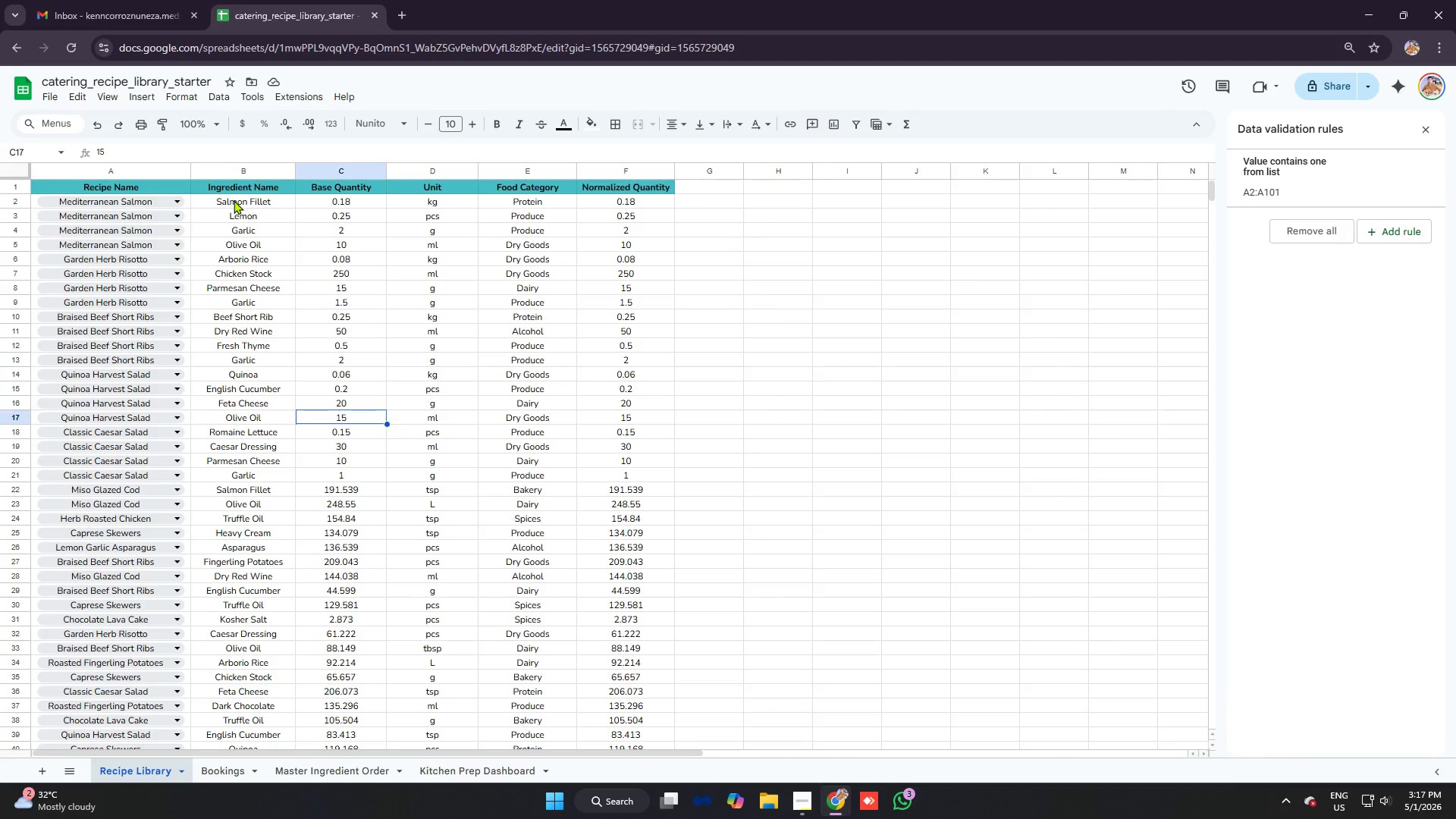 
left_click_drag(start_coordinate=[234, 200], to_coordinate=[246, 643])
 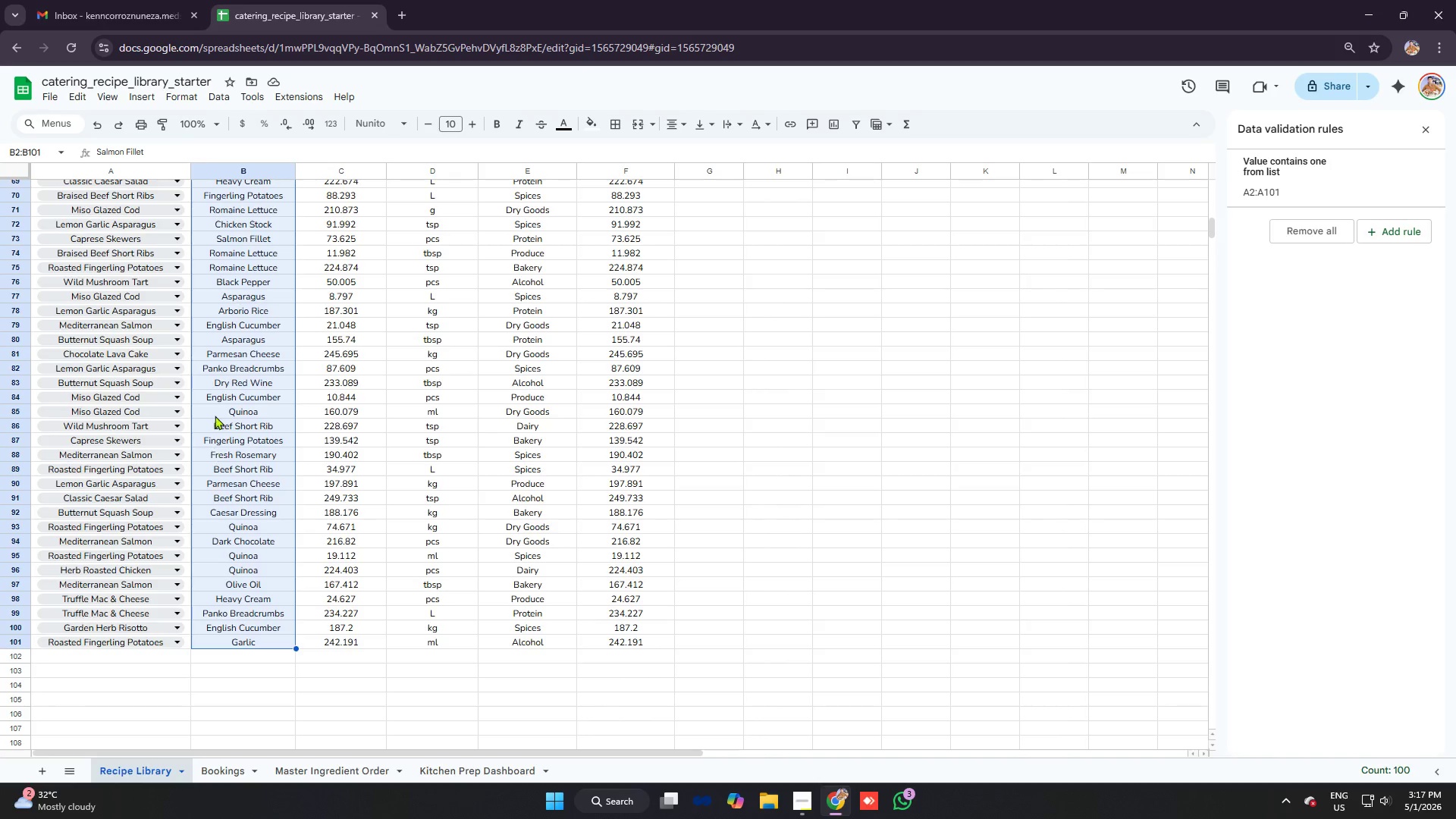 
scroll: coordinate [234, 497], scroll_direction: down, amount: 13.0
 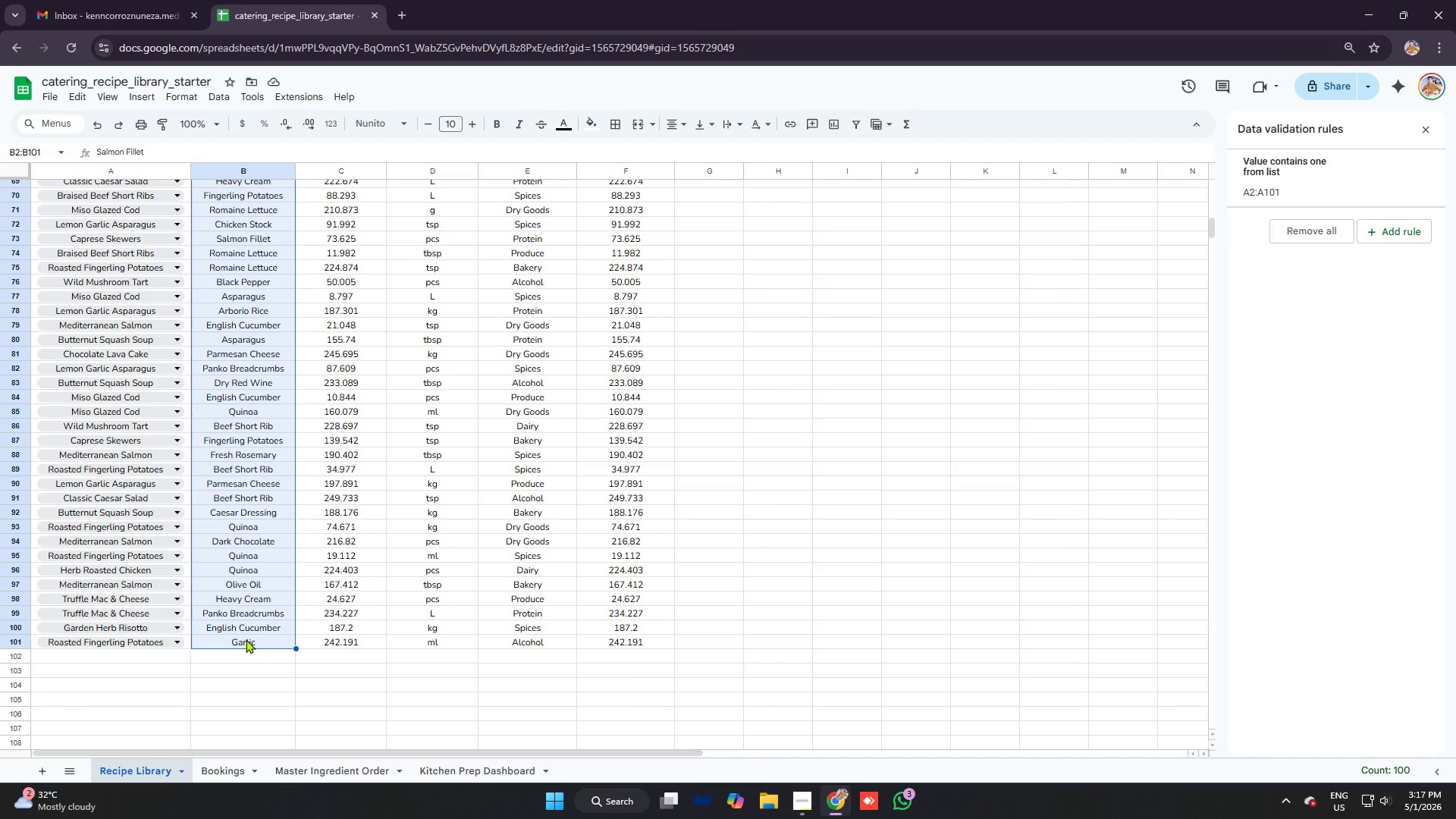 
right_click([268, 305])
 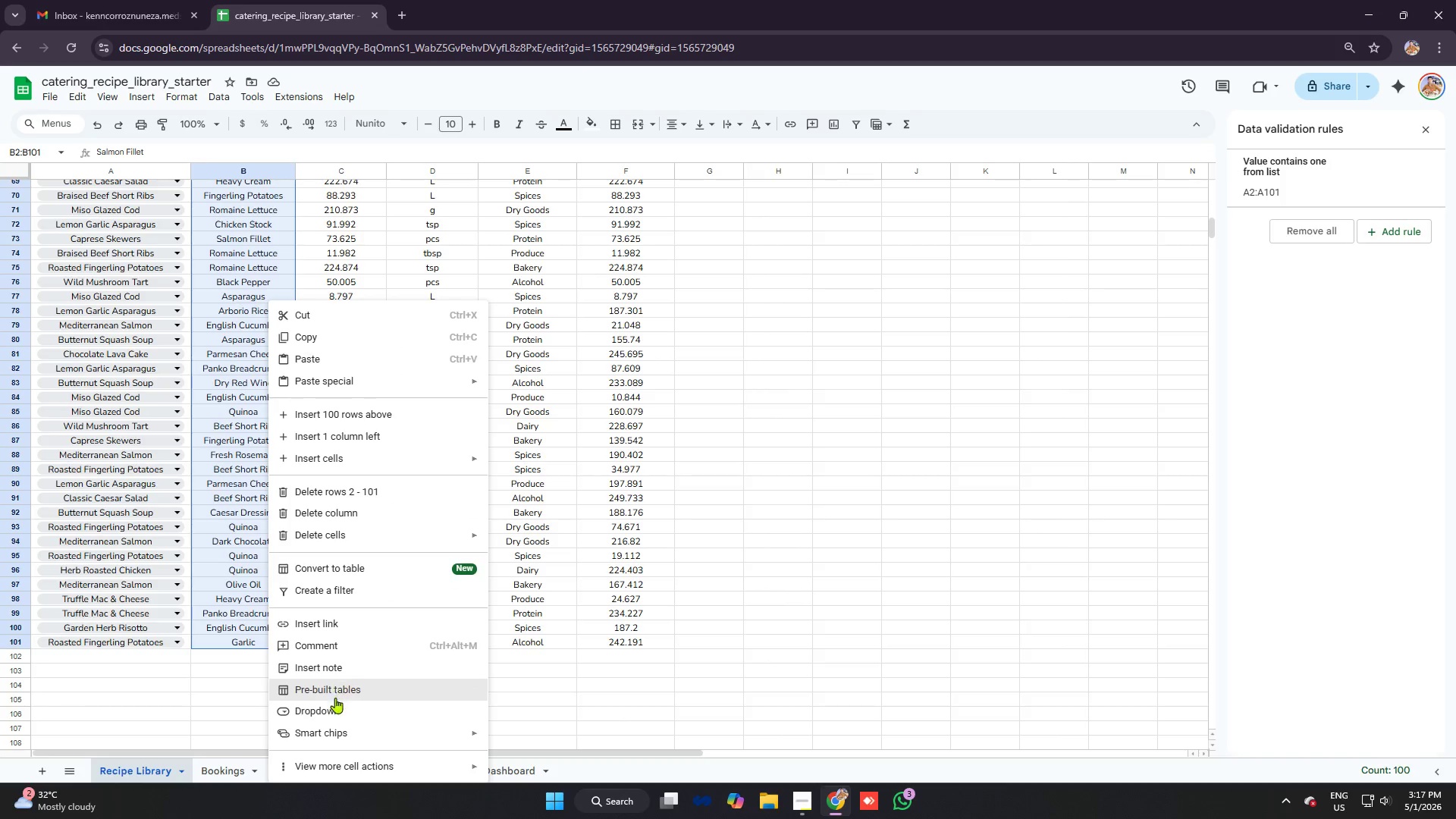 
left_click([337, 710])
 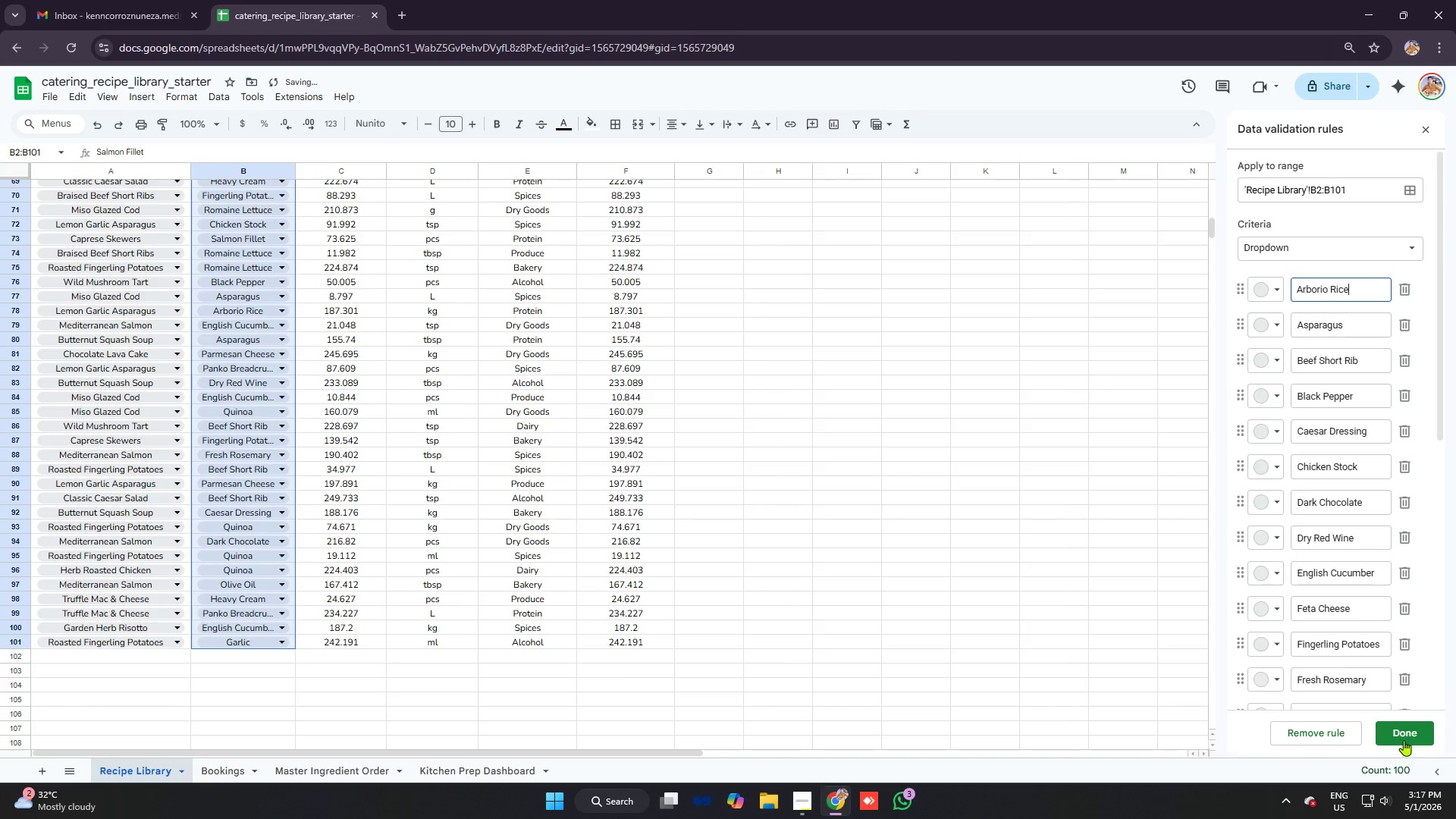 
left_click([1404, 739])
 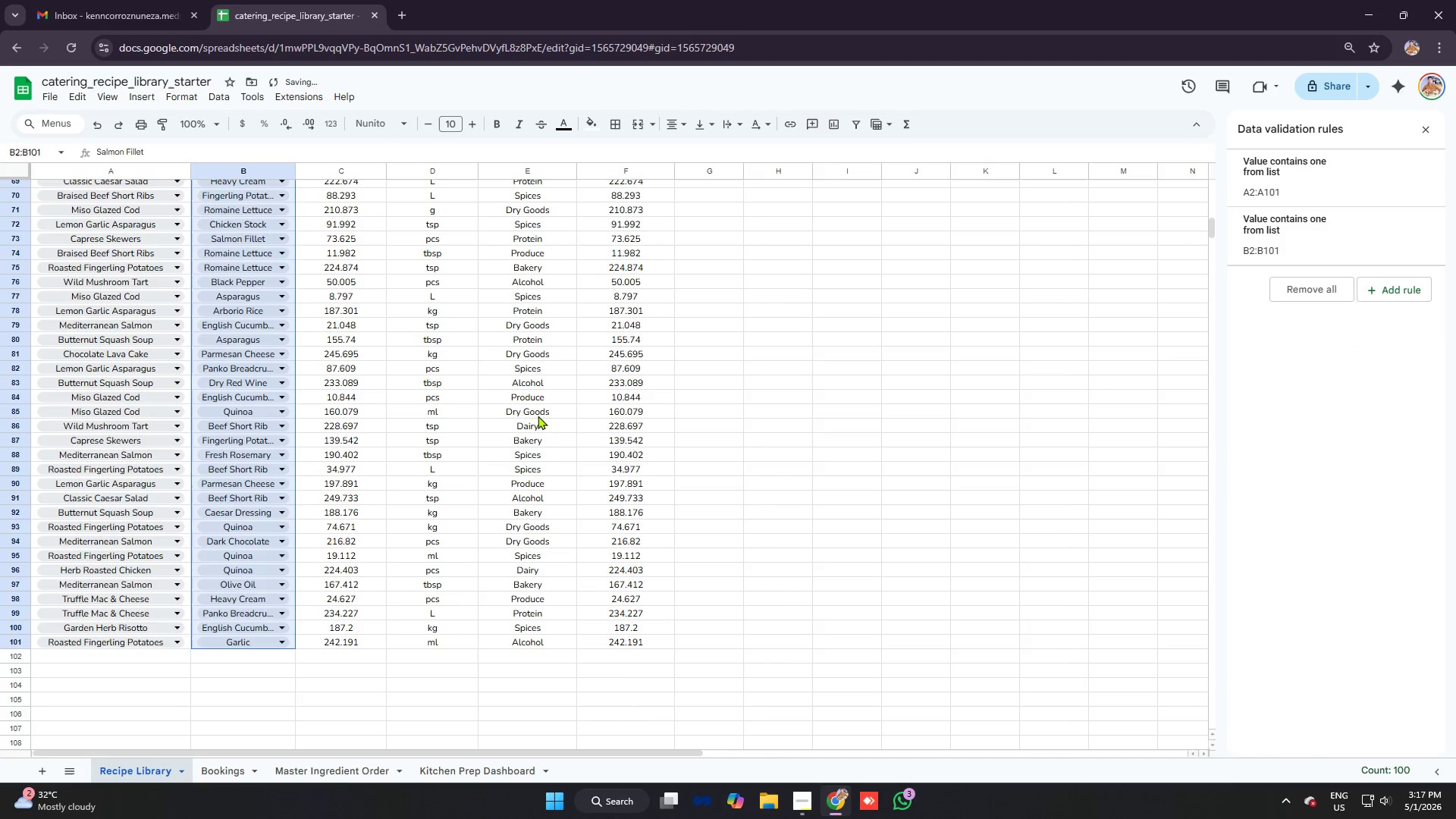 
left_click([532, 411])
 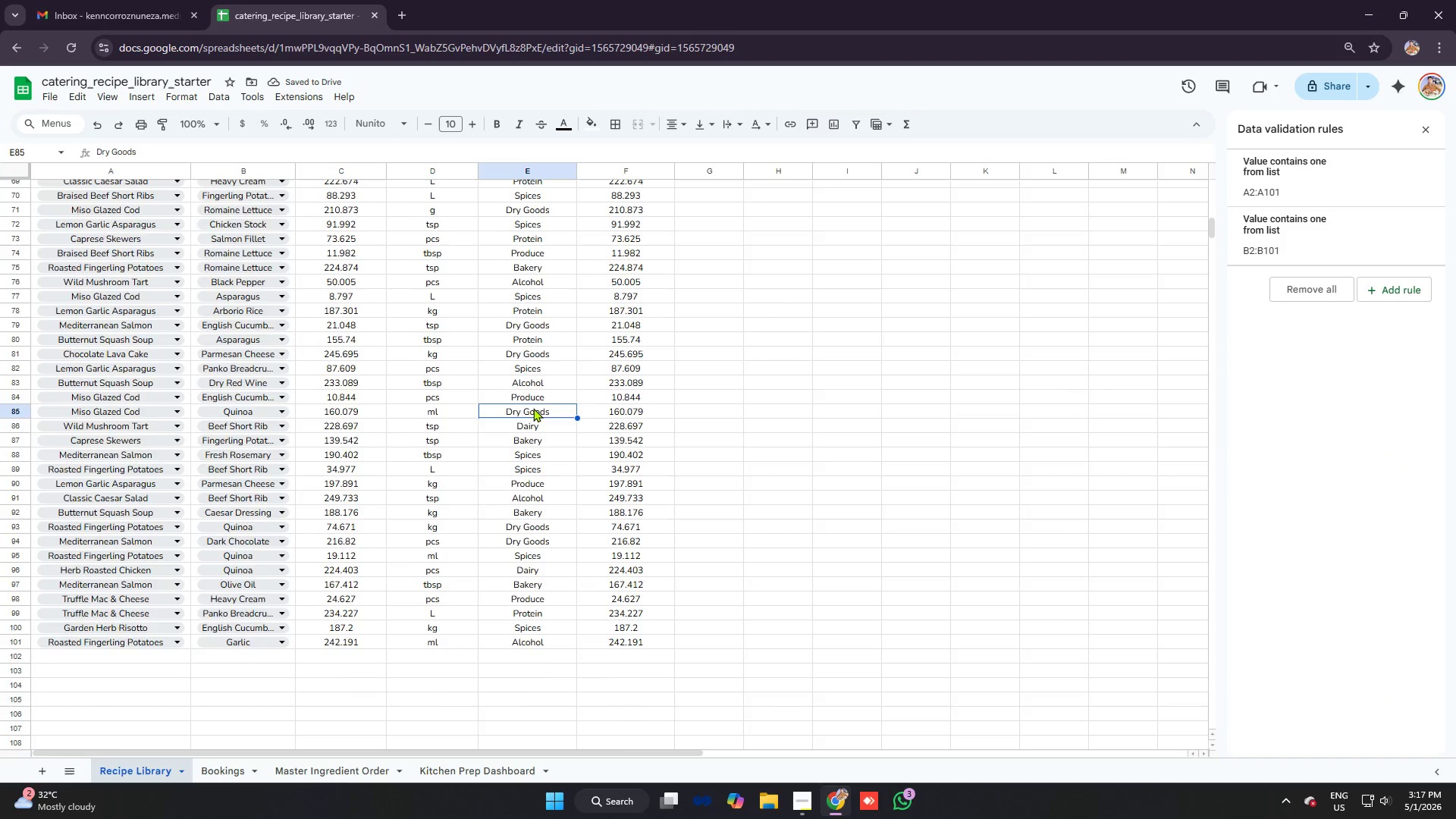 
scroll: coordinate [530, 408], scroll_direction: up, amount: 16.0
 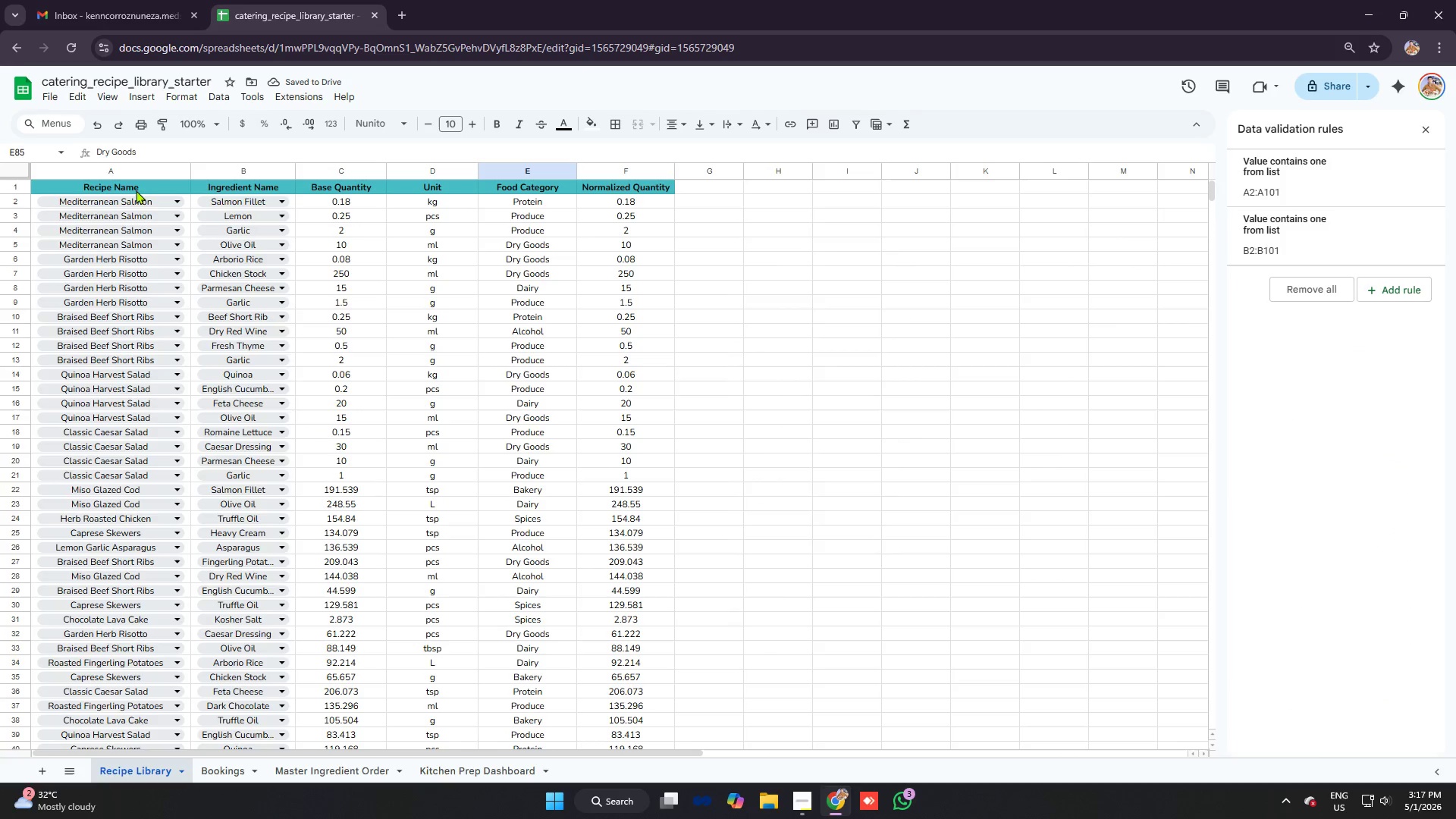 
left_click([136, 190])
 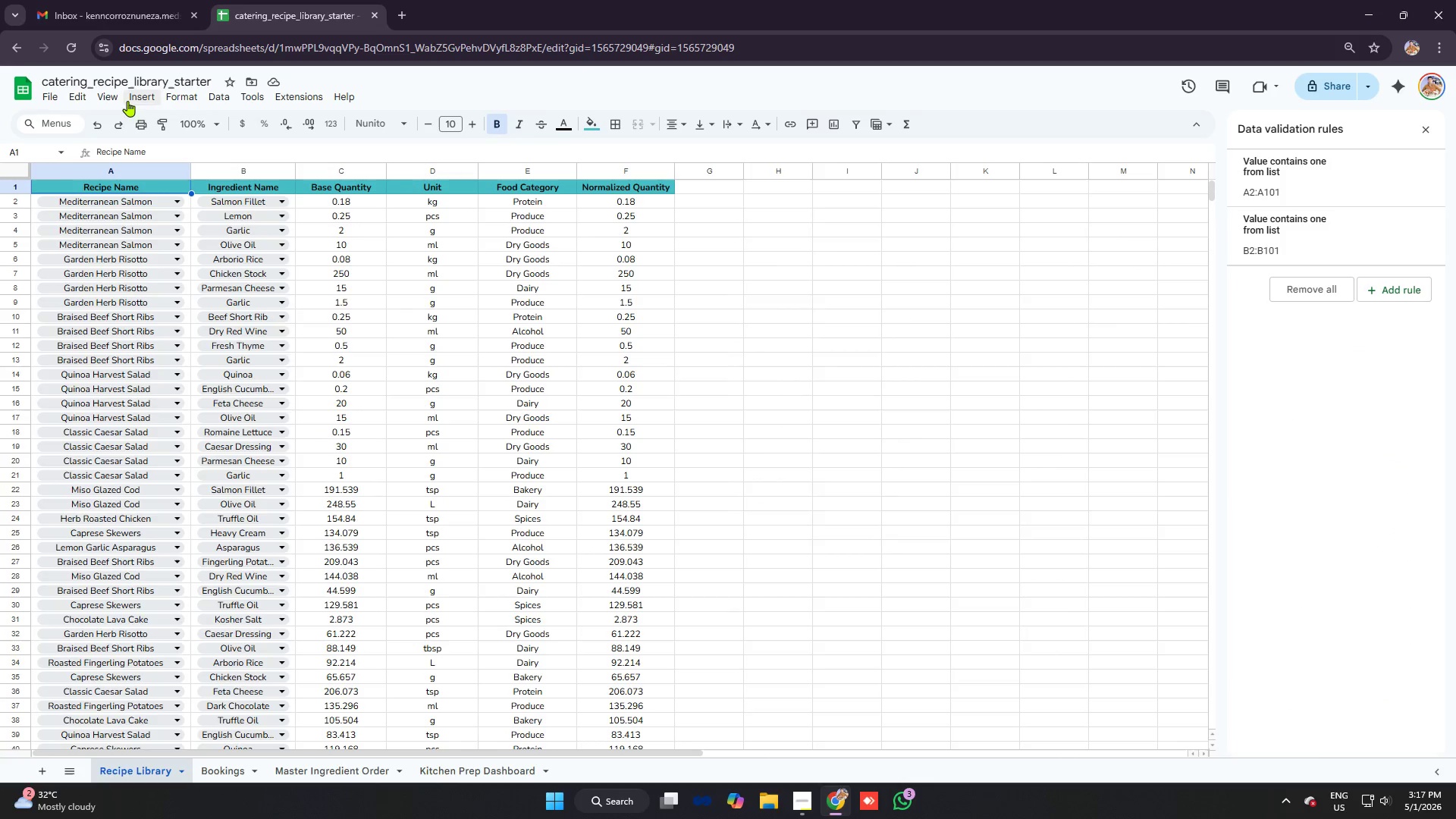 
left_click([118, 99])
 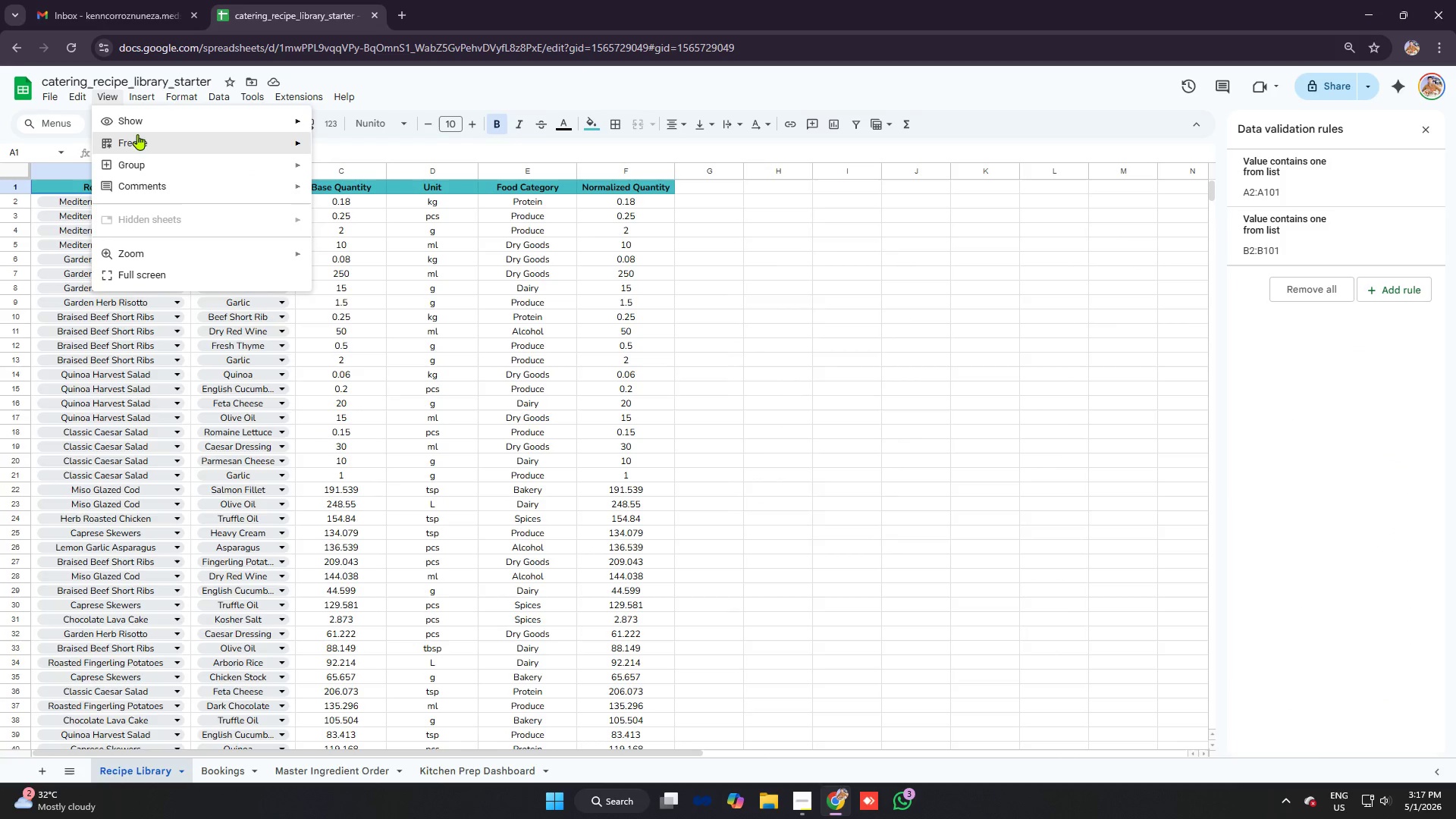 
left_click([139, 143])
 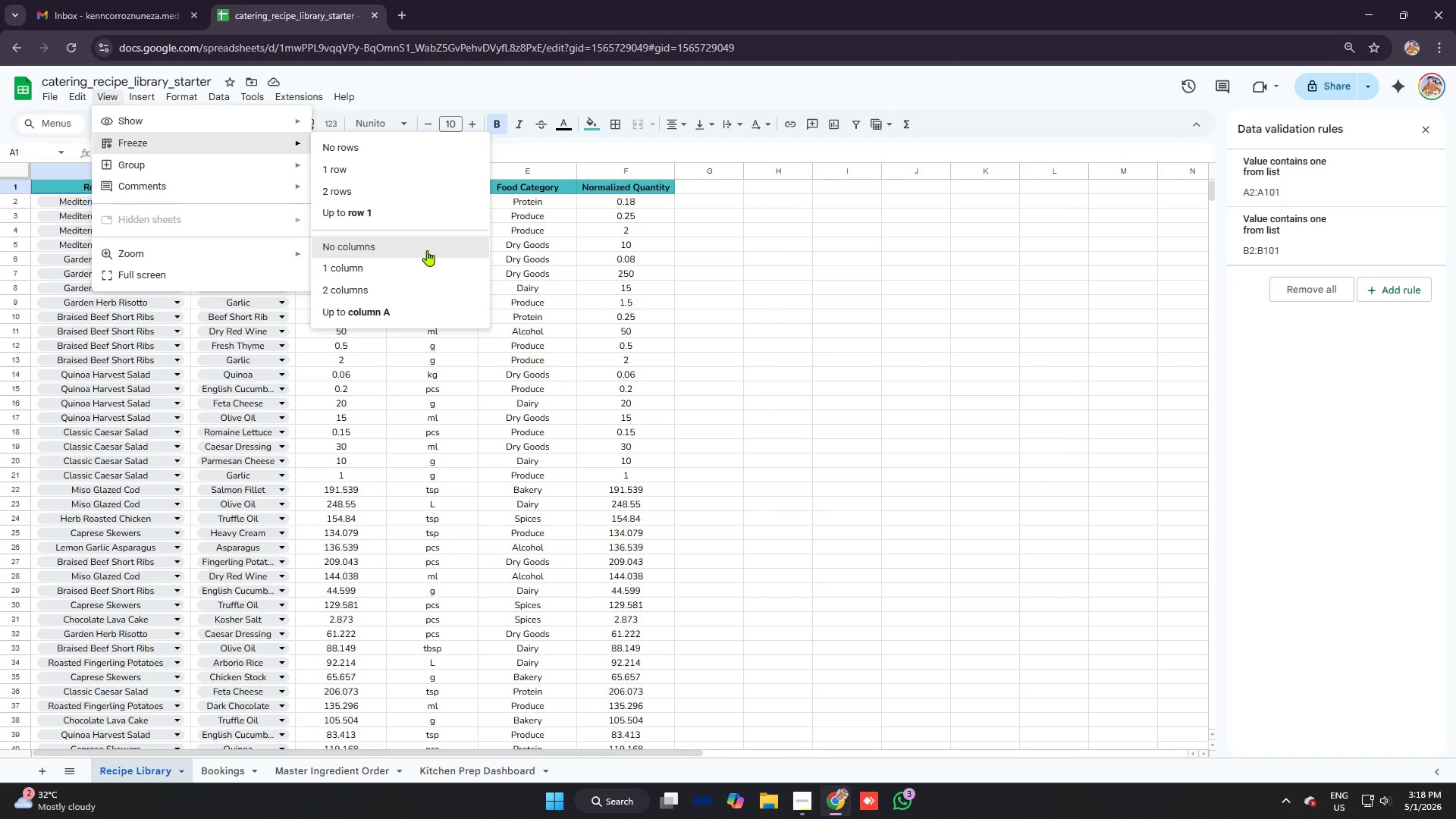 
wait(6.48)
 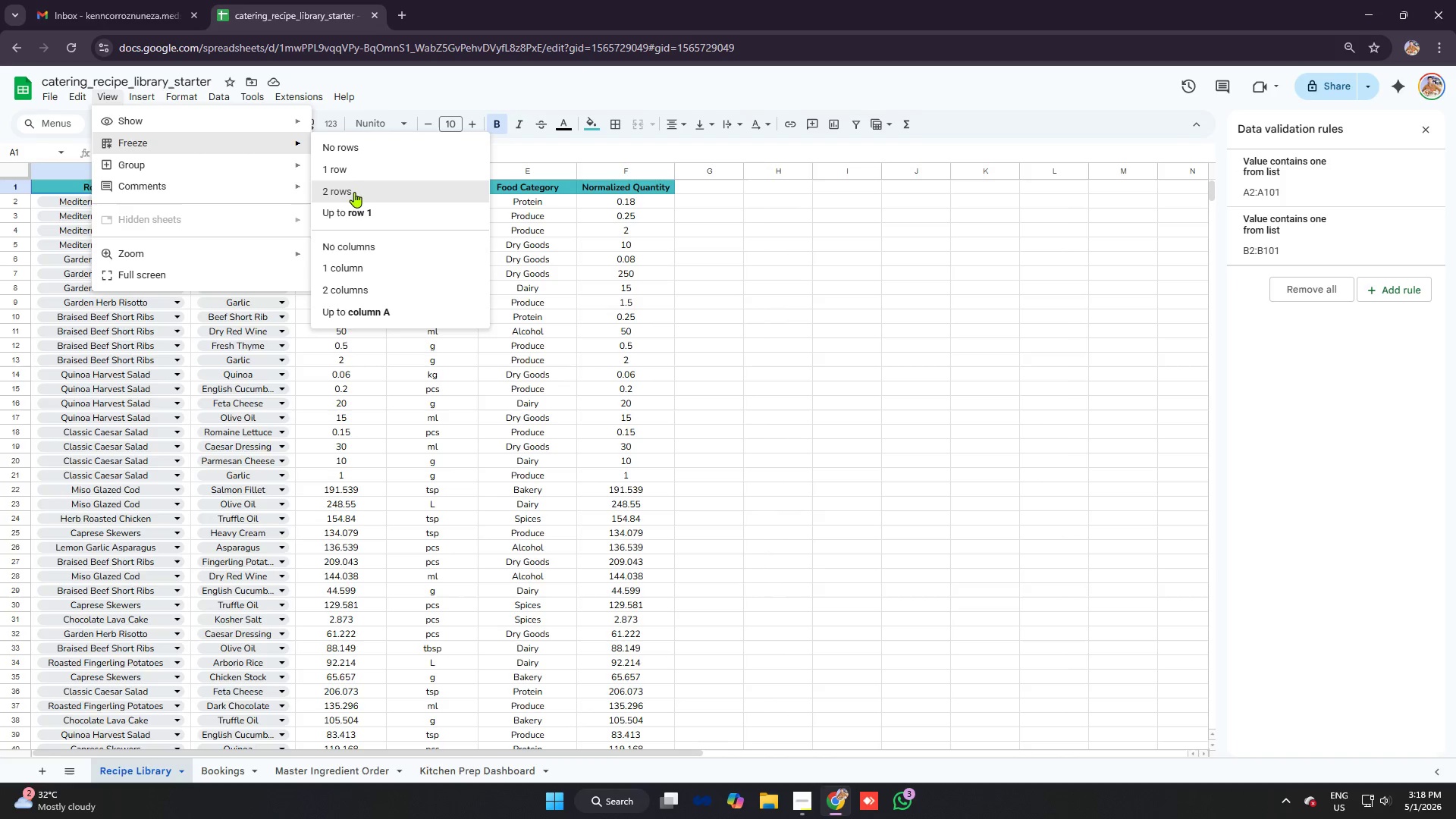 
left_click([404, 162])
 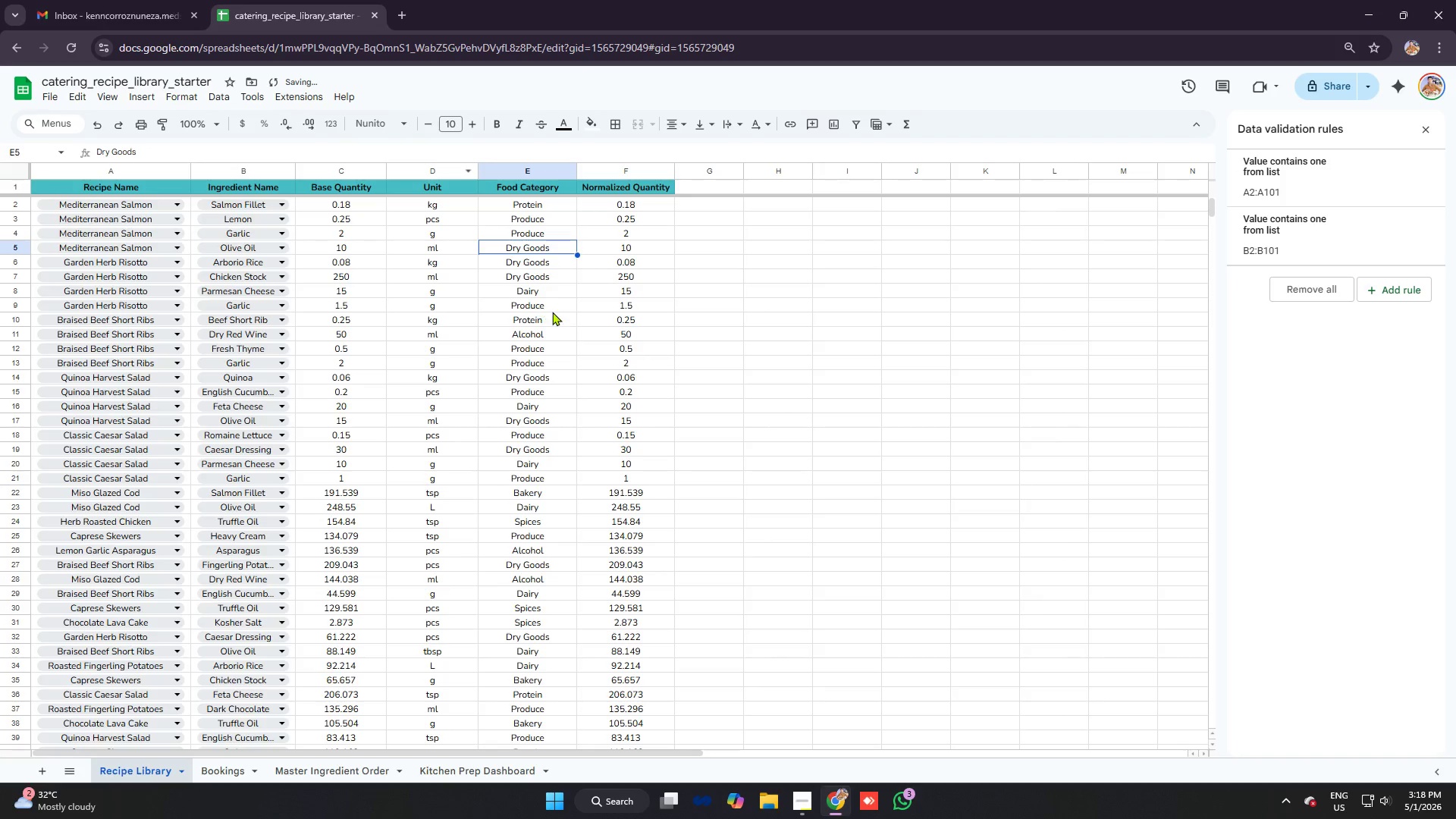 
left_click([640, 319])
 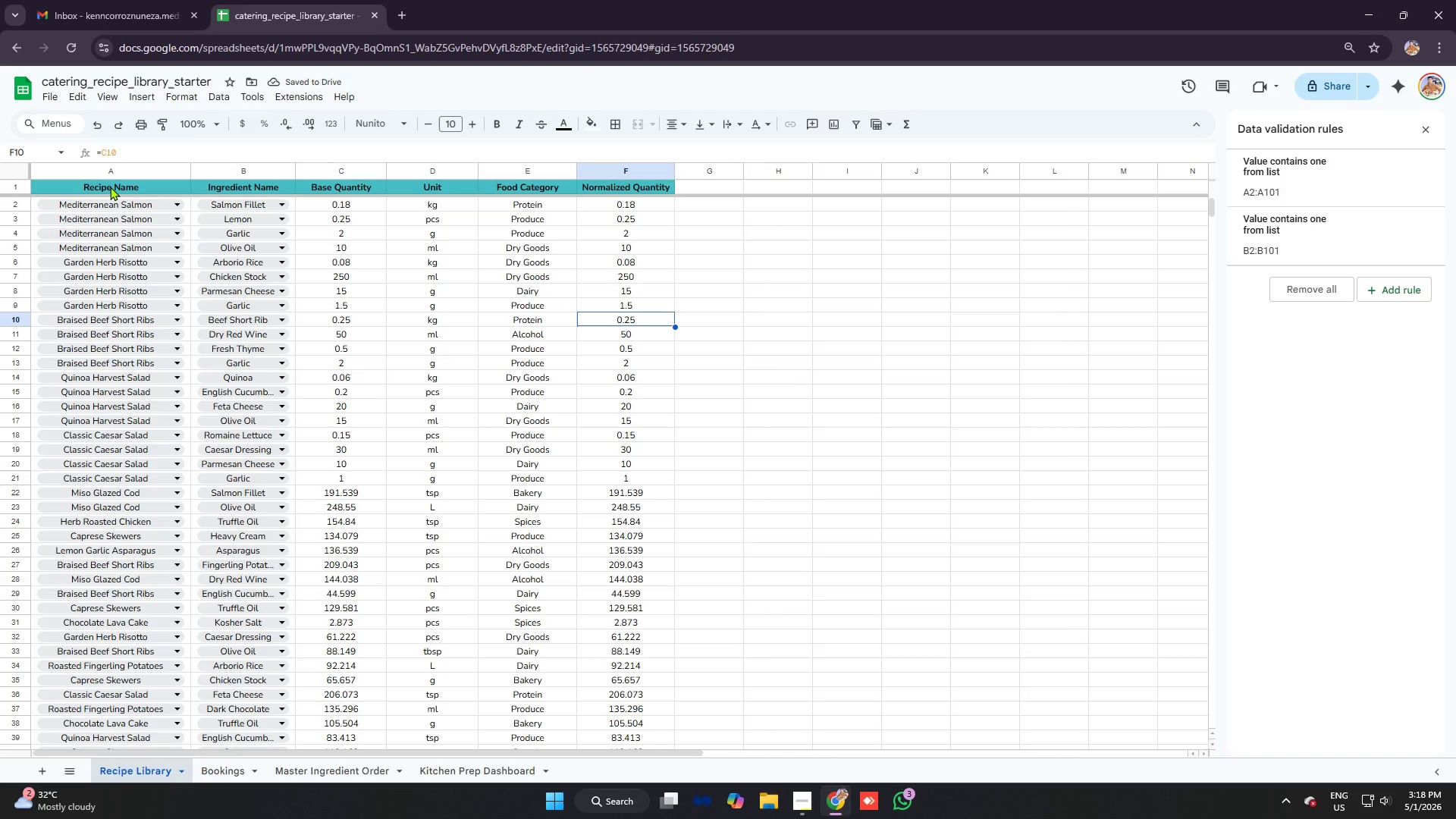 
wait(5.16)
 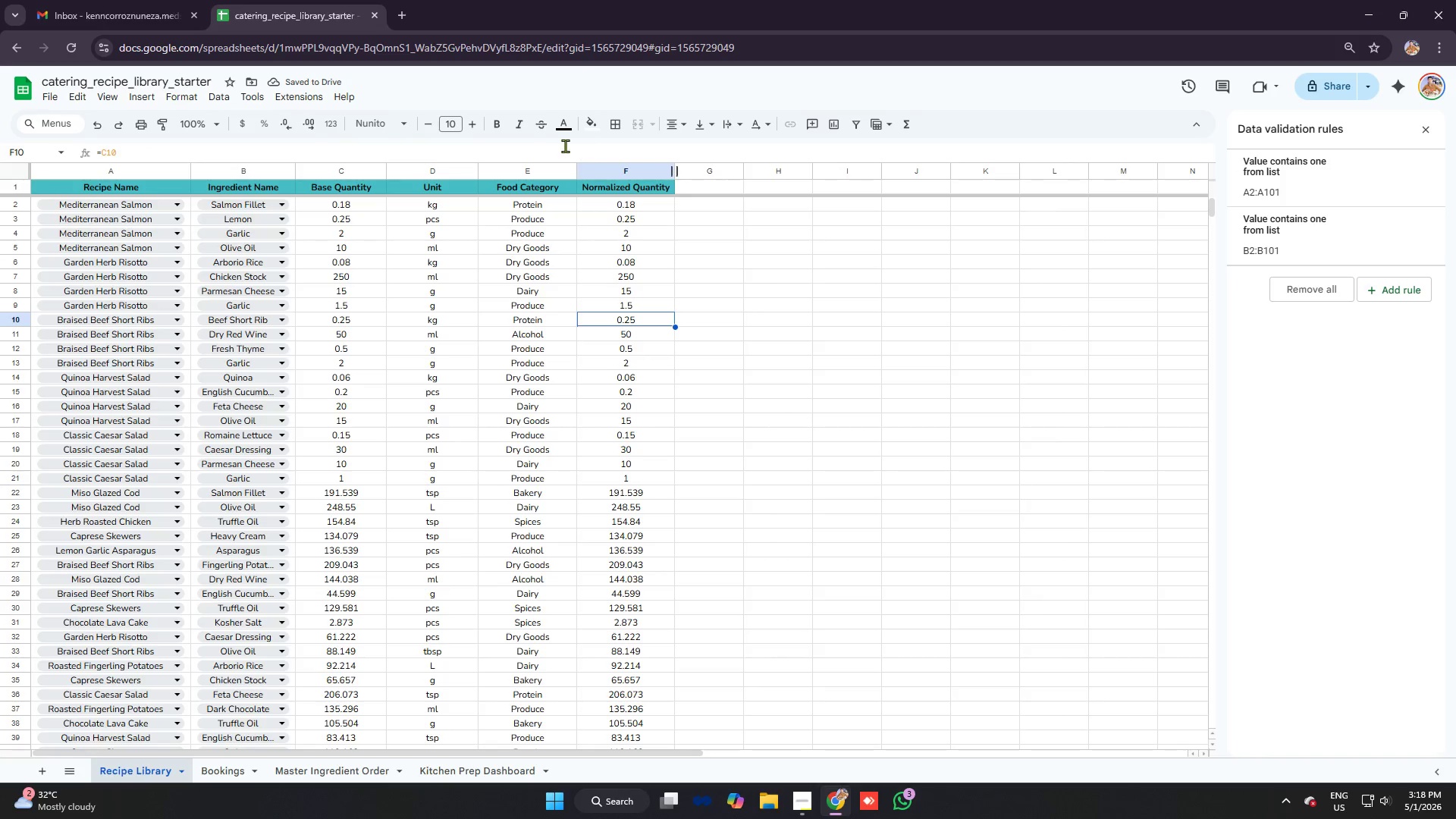 
key(Control+A)
 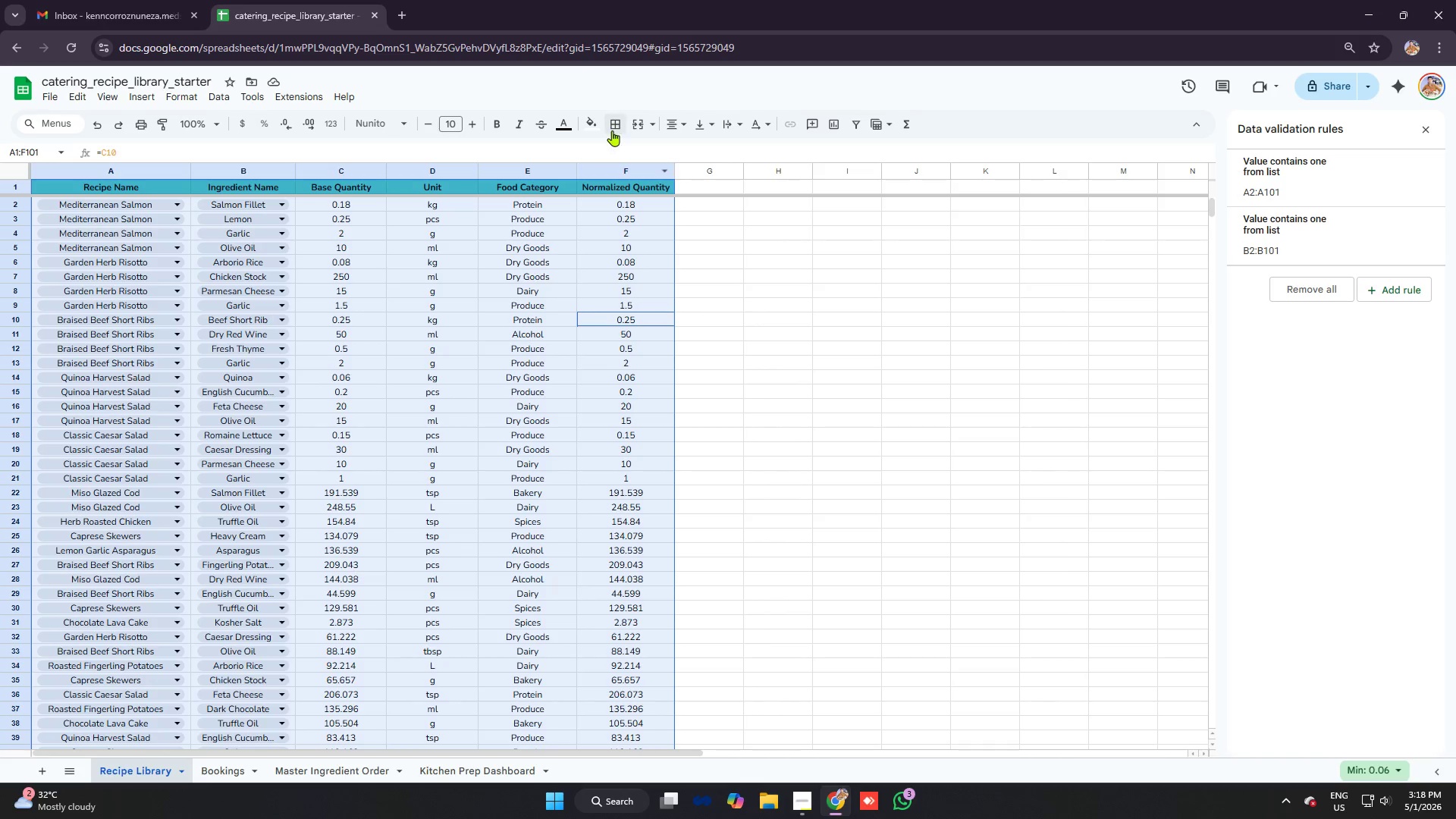 
left_click([620, 126])
 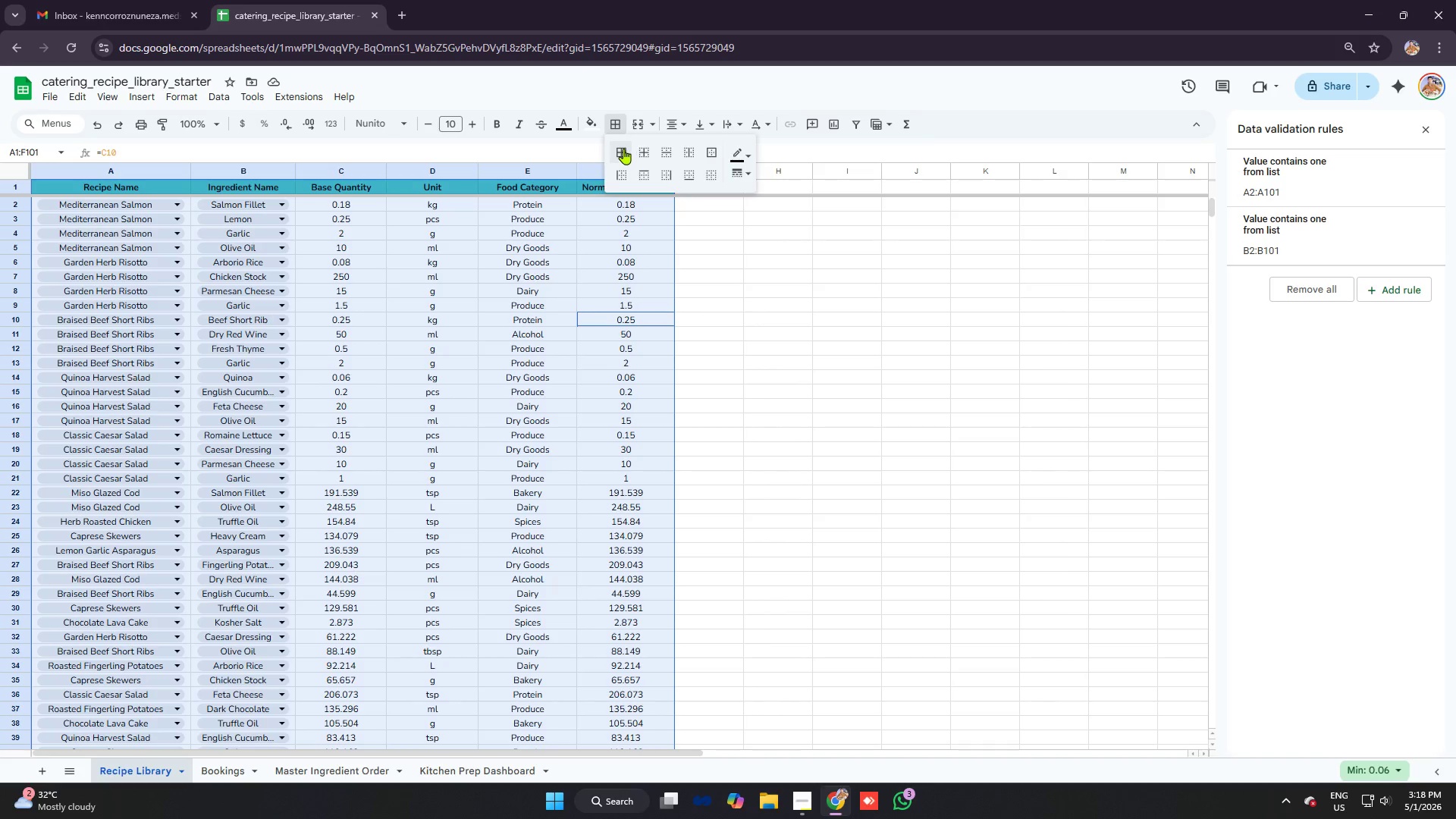 
left_click([623, 149])
 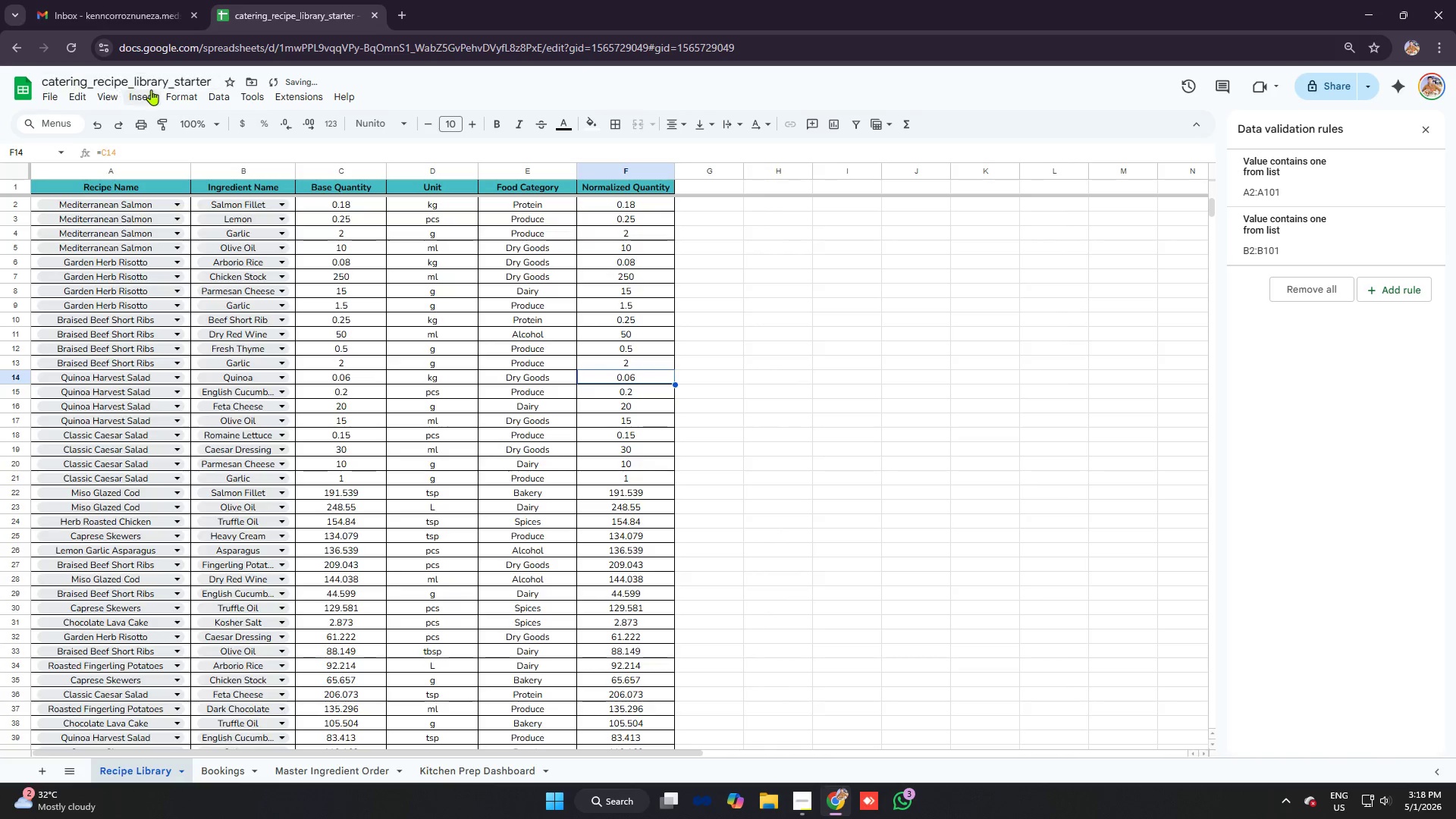 
left_click([117, 96])
 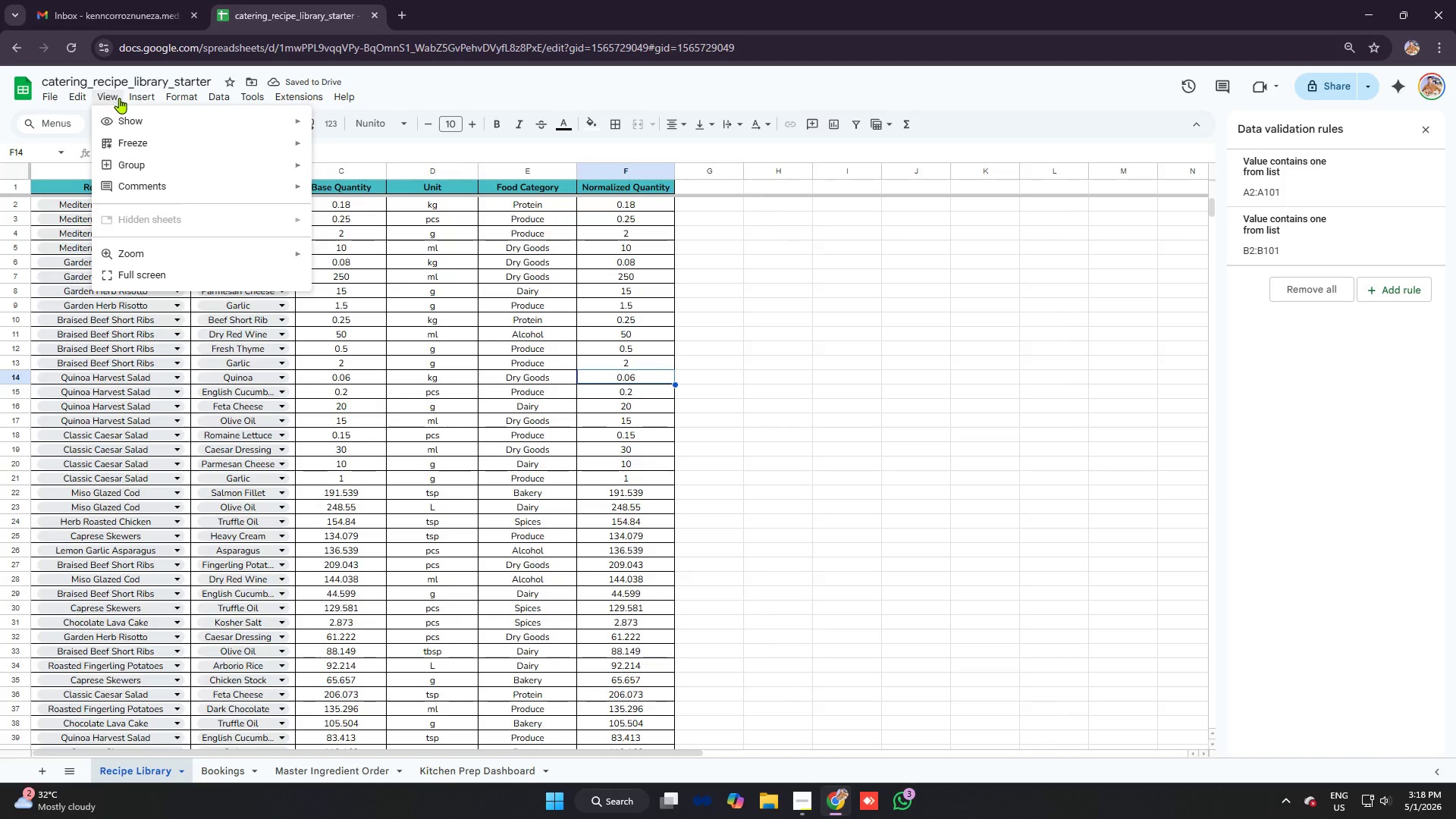 
left_click([115, 114])
 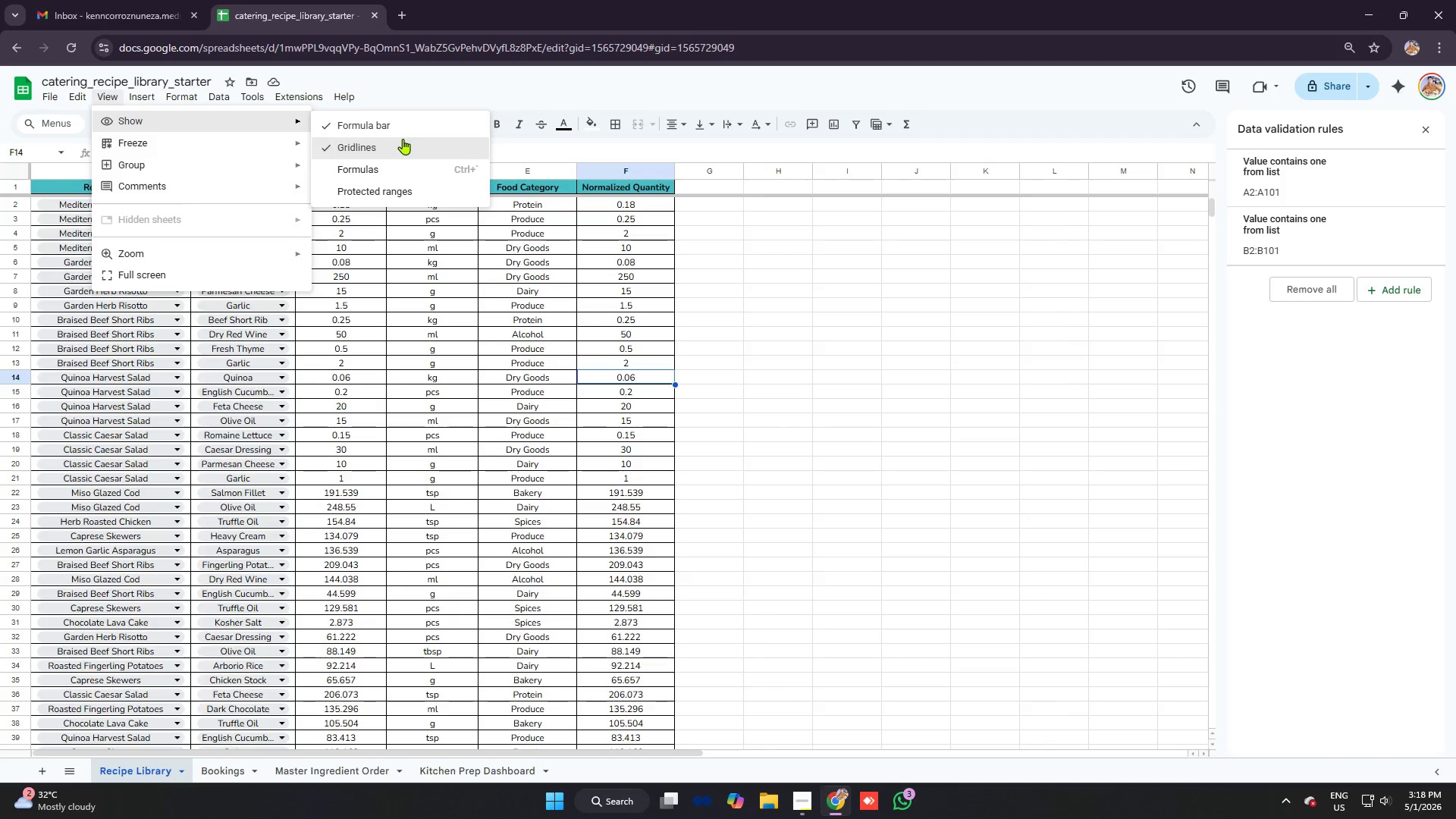 
left_click([403, 139])
 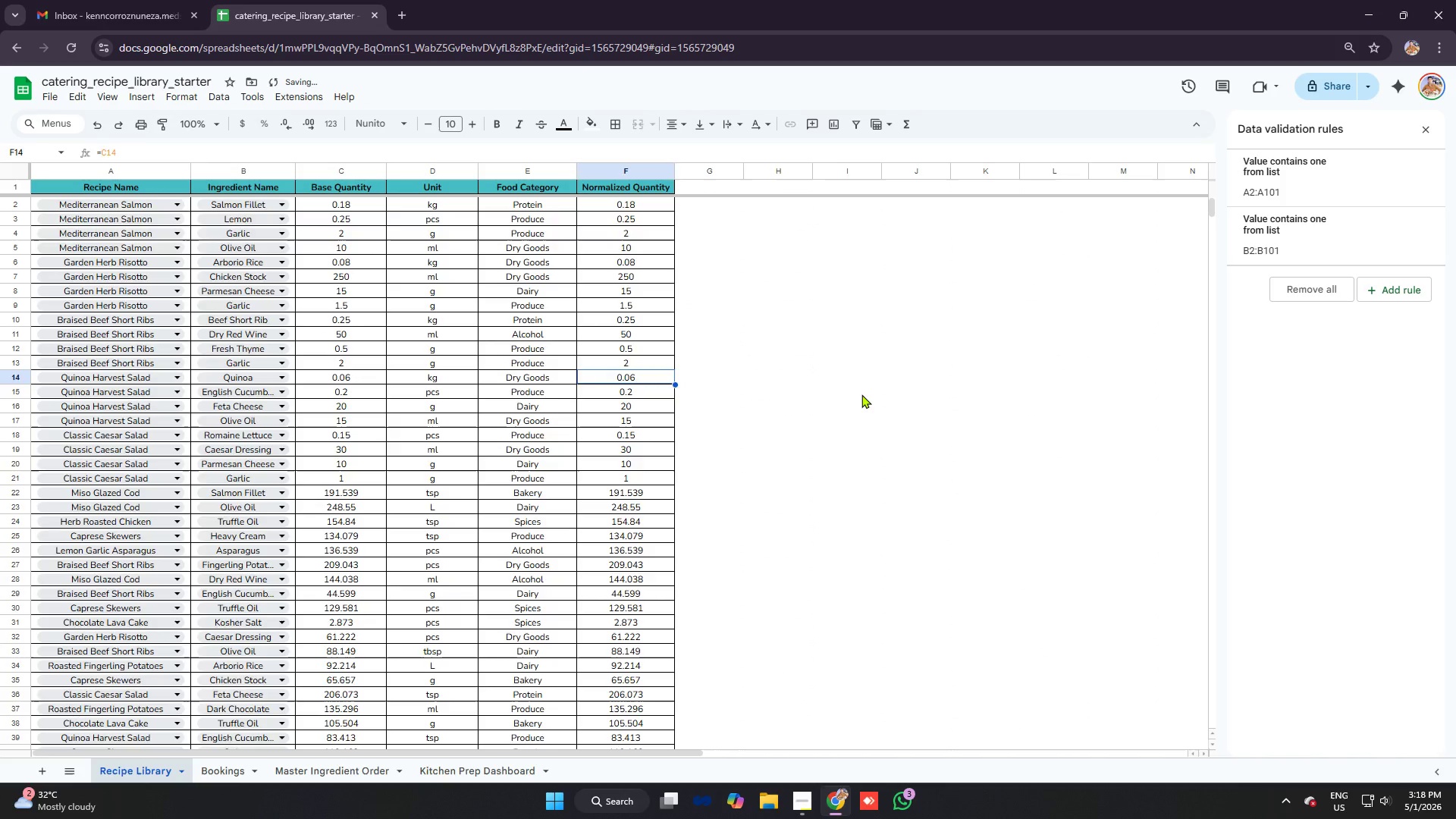 
left_click([861, 394])
 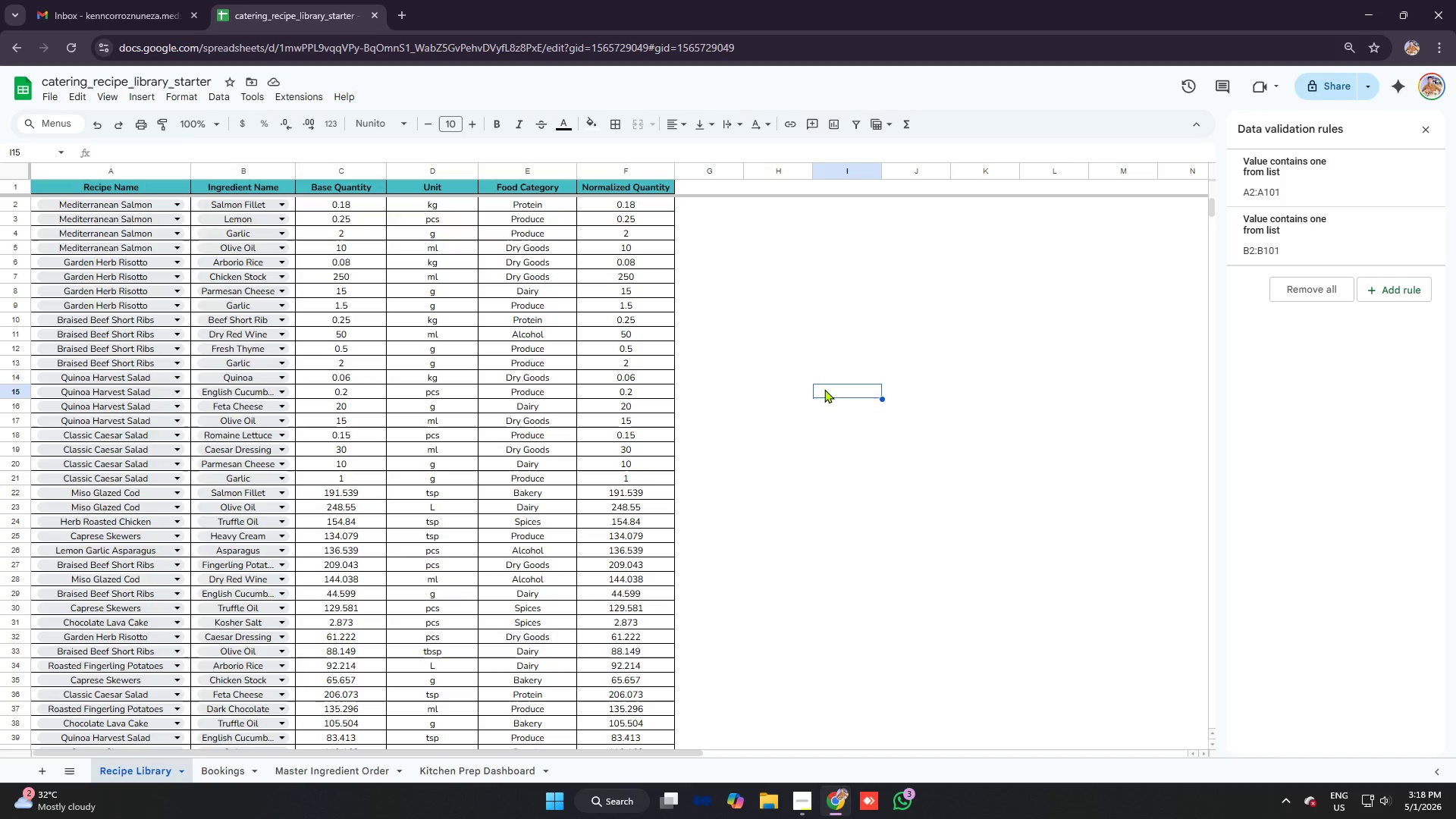 
wait(10.83)
 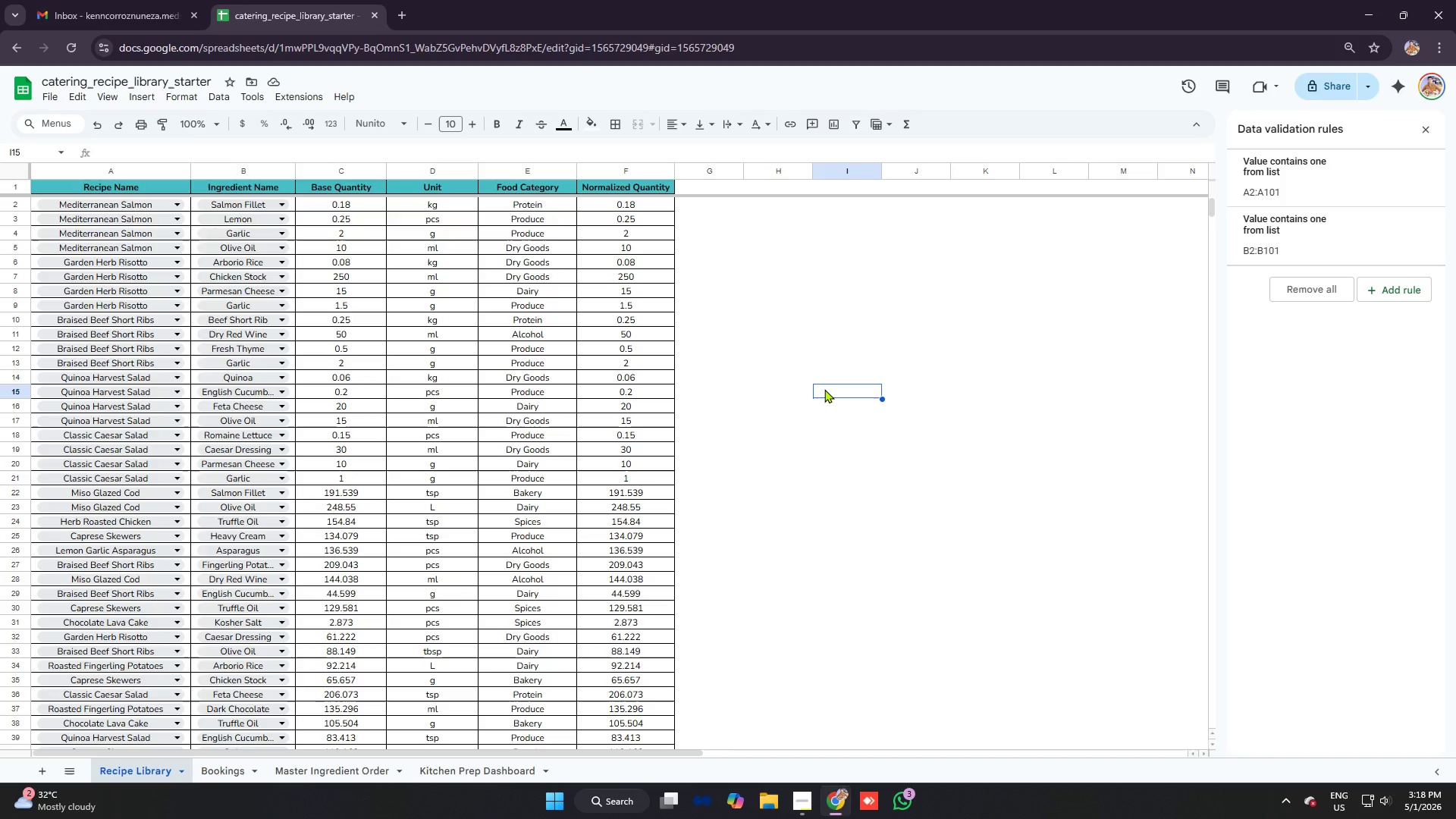 
scroll: coordinate [791, 406], scroll_direction: down, amount: 16.0
 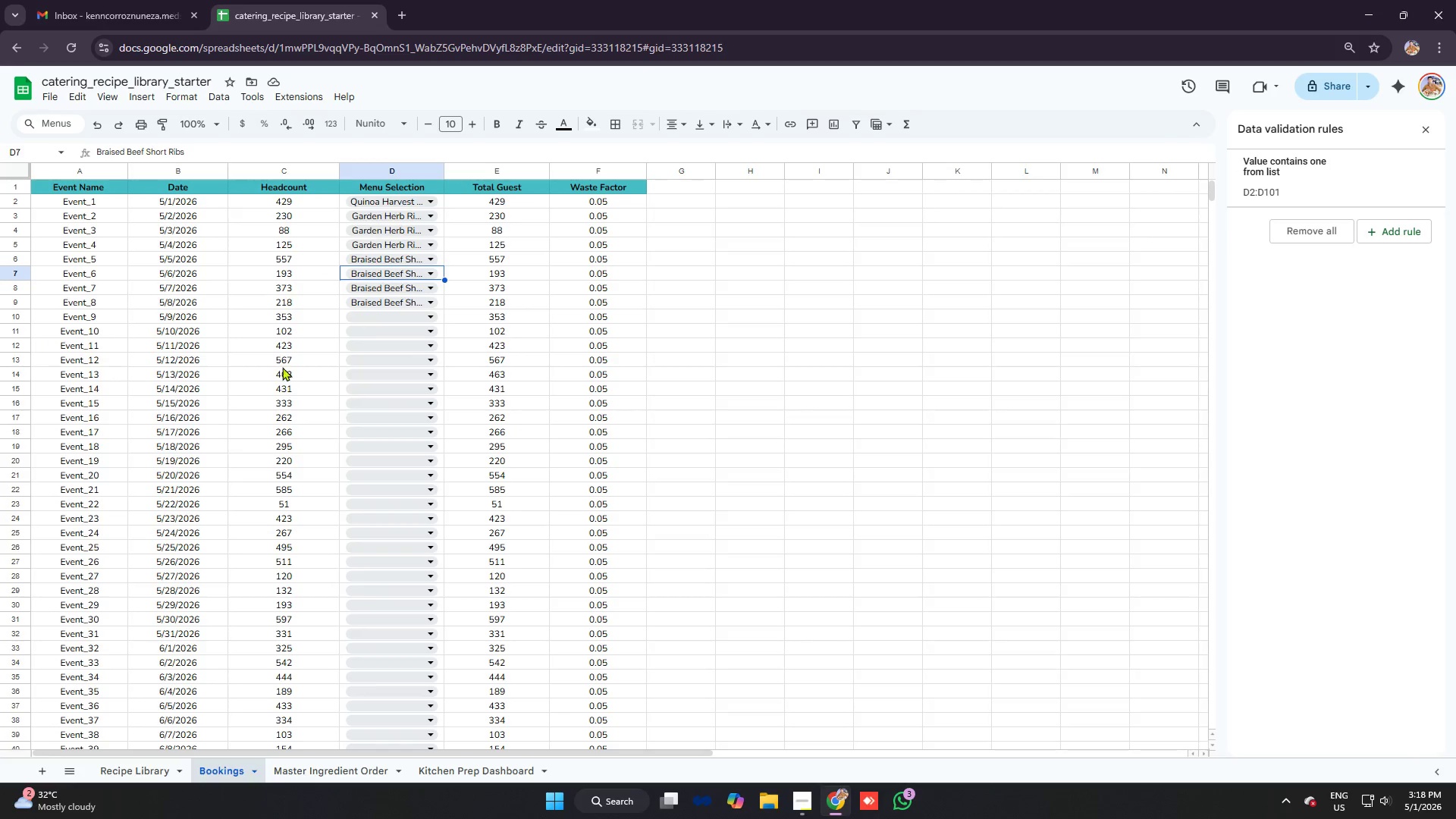 
left_click([510, 311])
 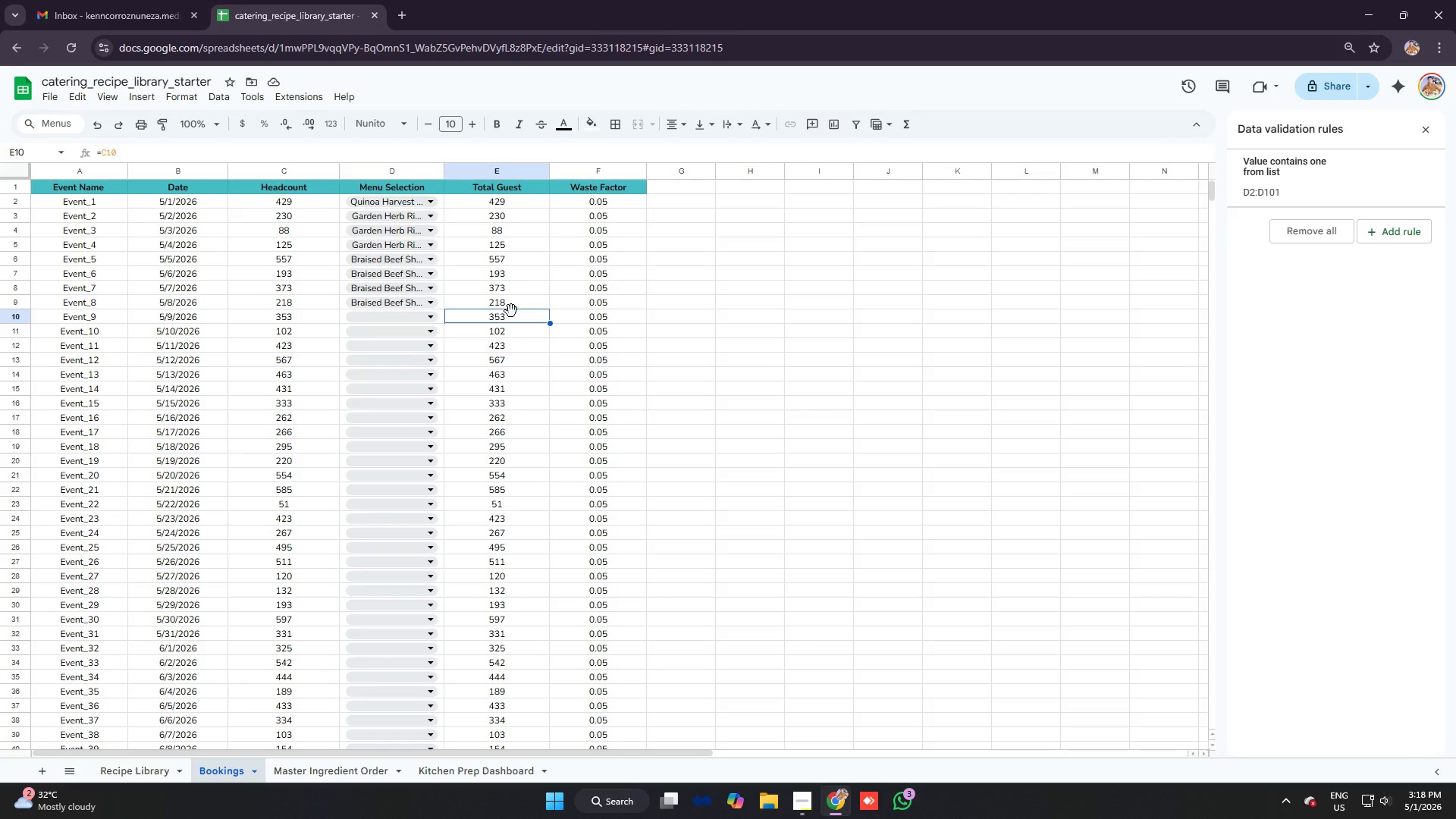 
key(Control+A)
 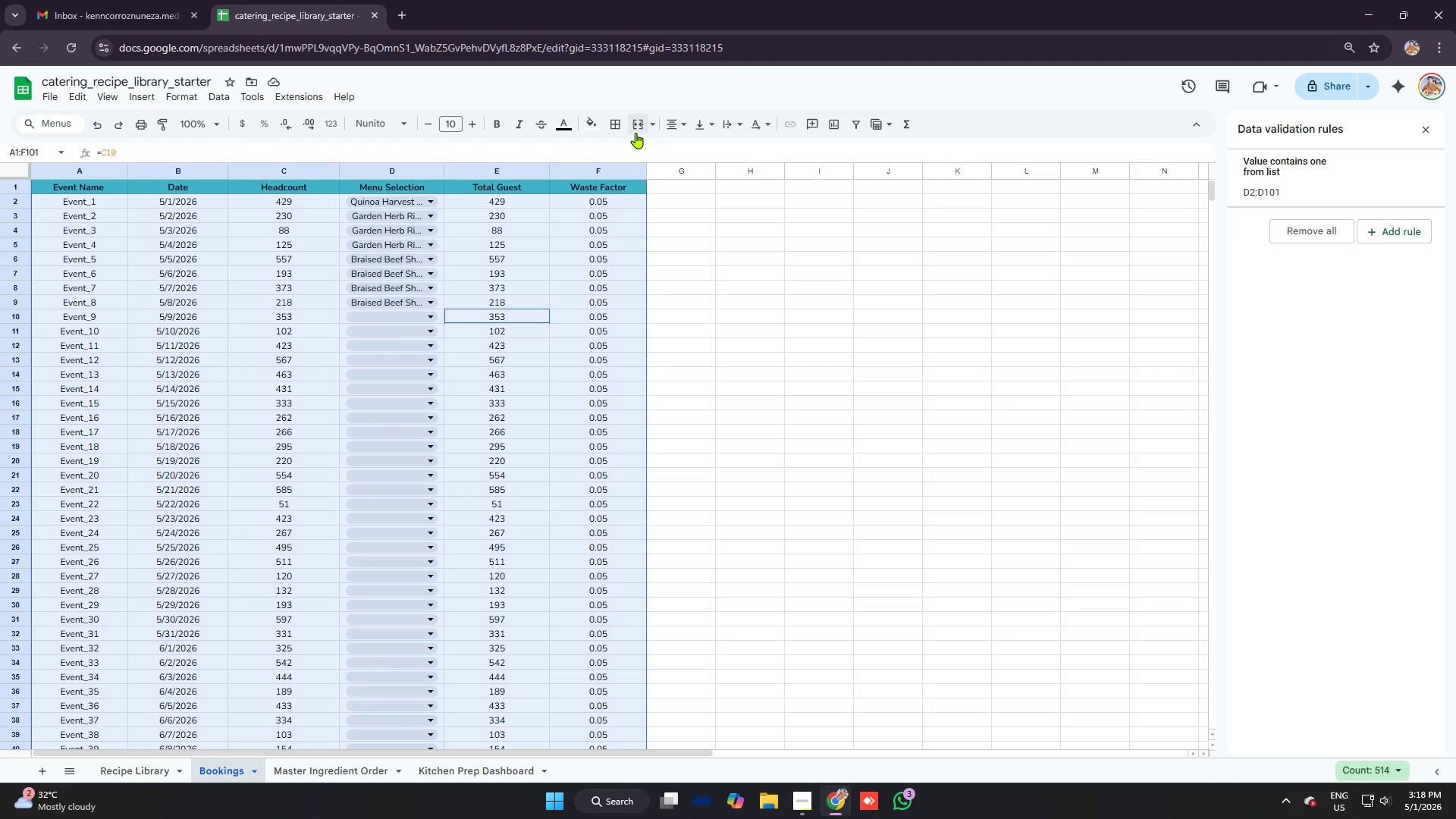 
left_click([614, 124])
 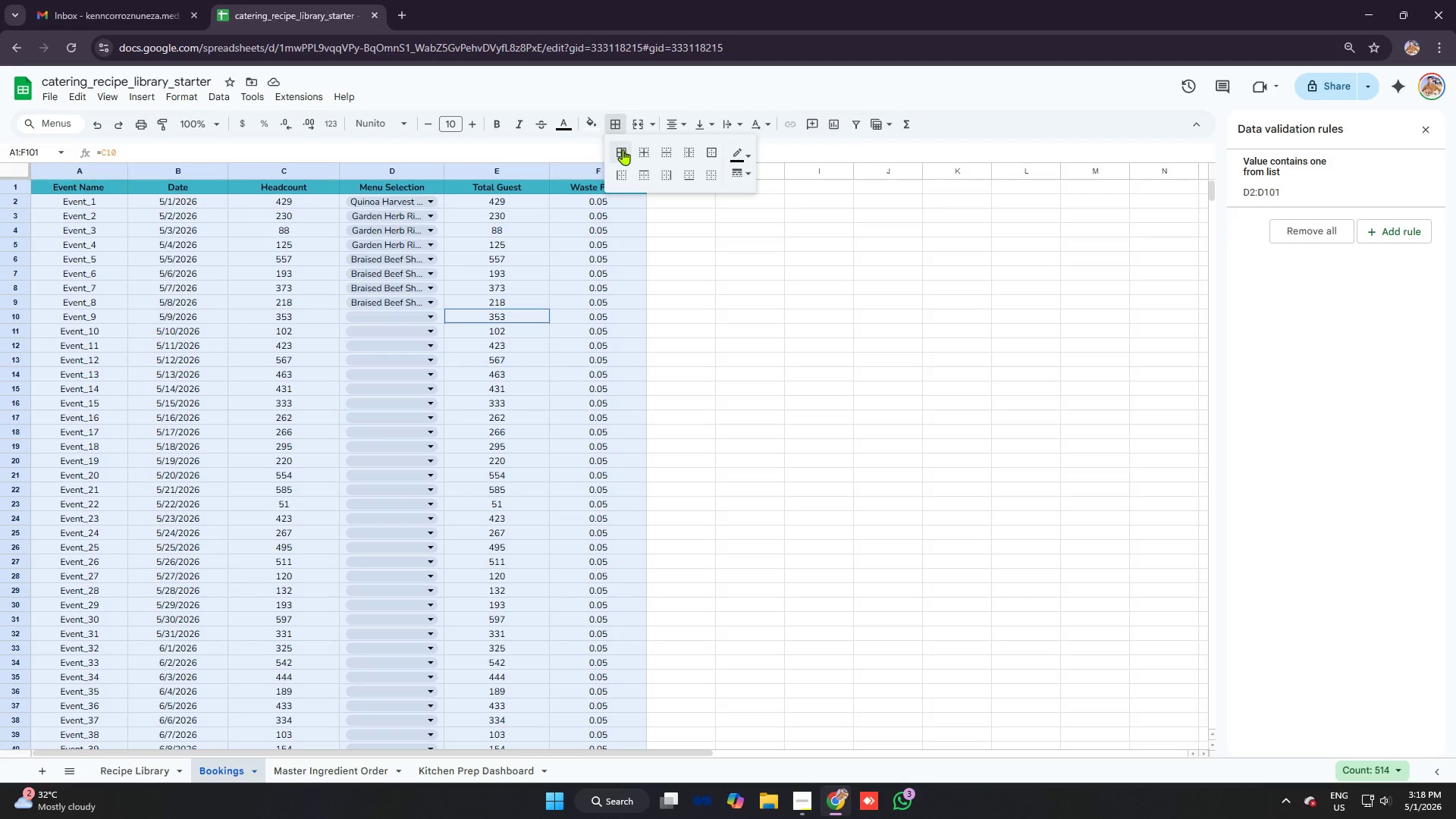 
left_click([623, 149])
 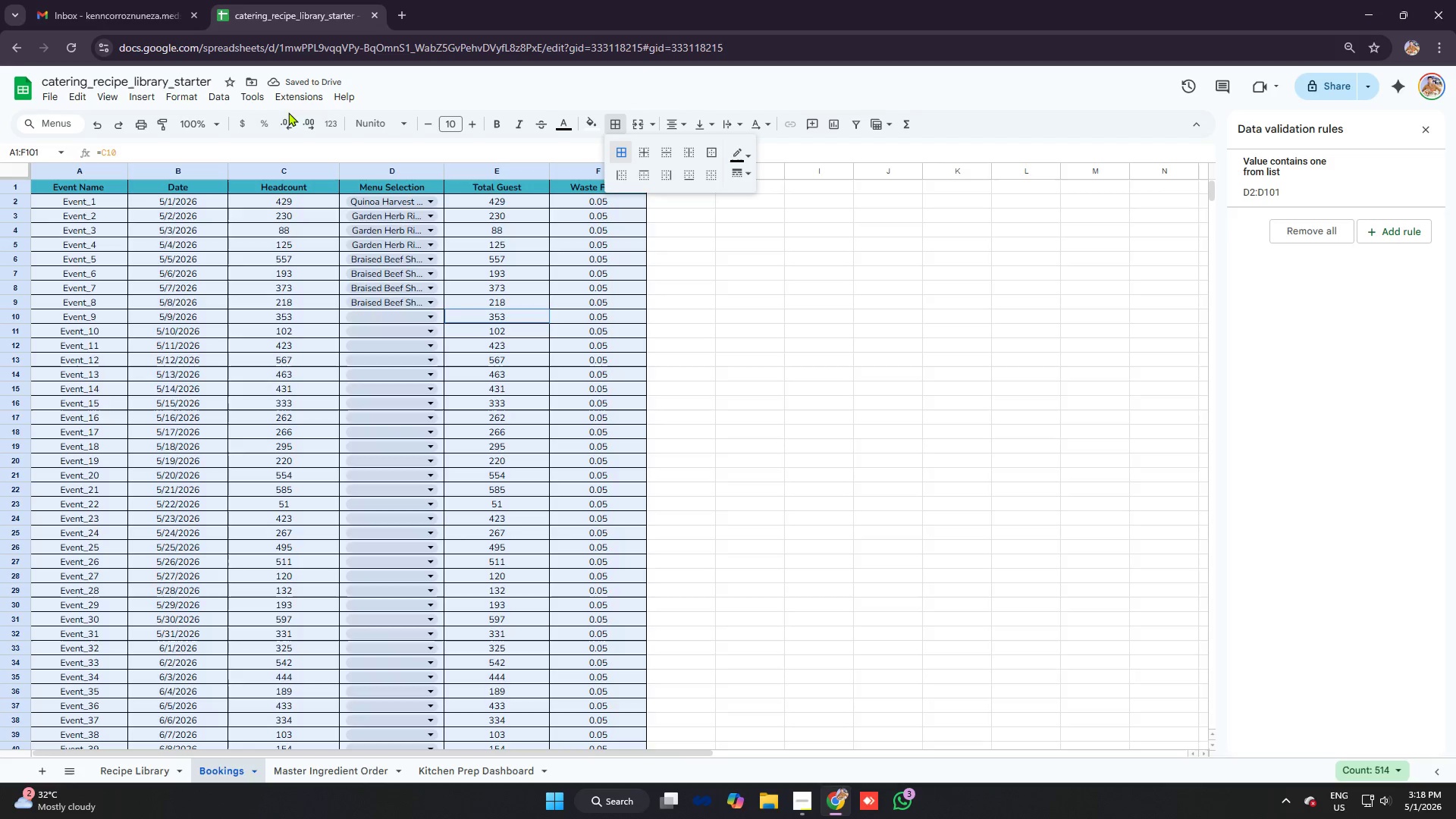 
left_click([145, 97])
 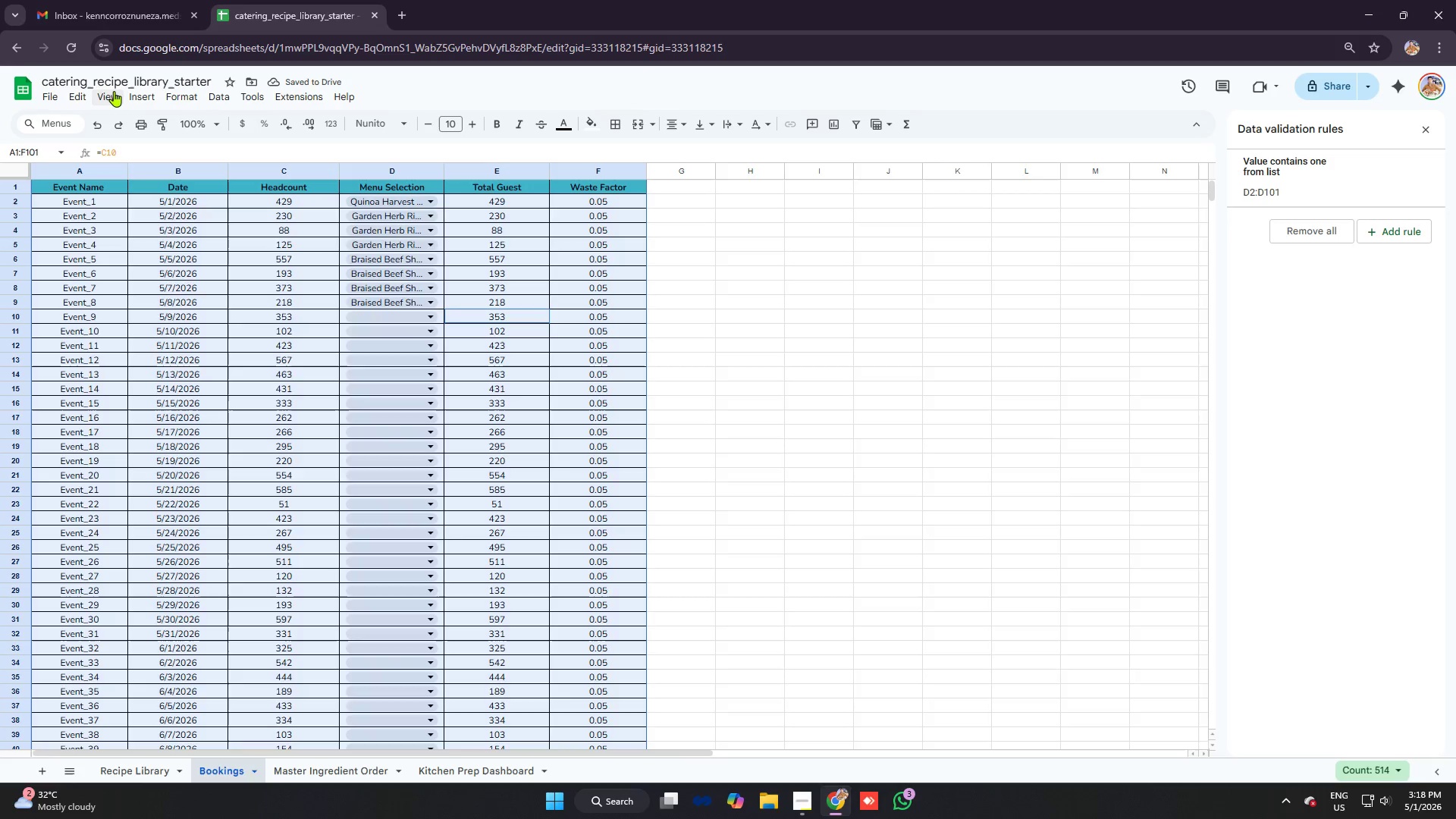 
double_click([117, 91])
 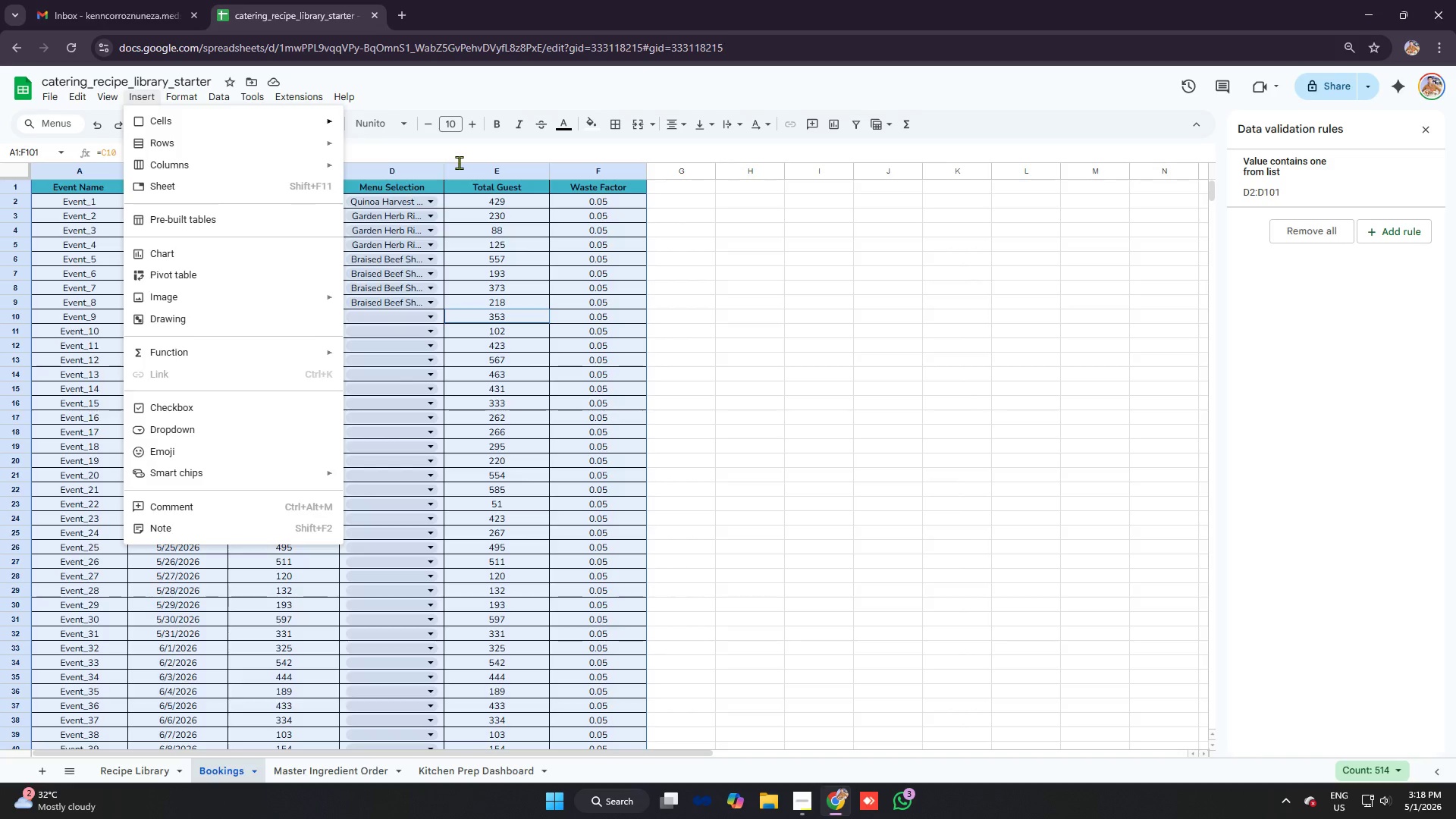 
left_click([589, 234])
 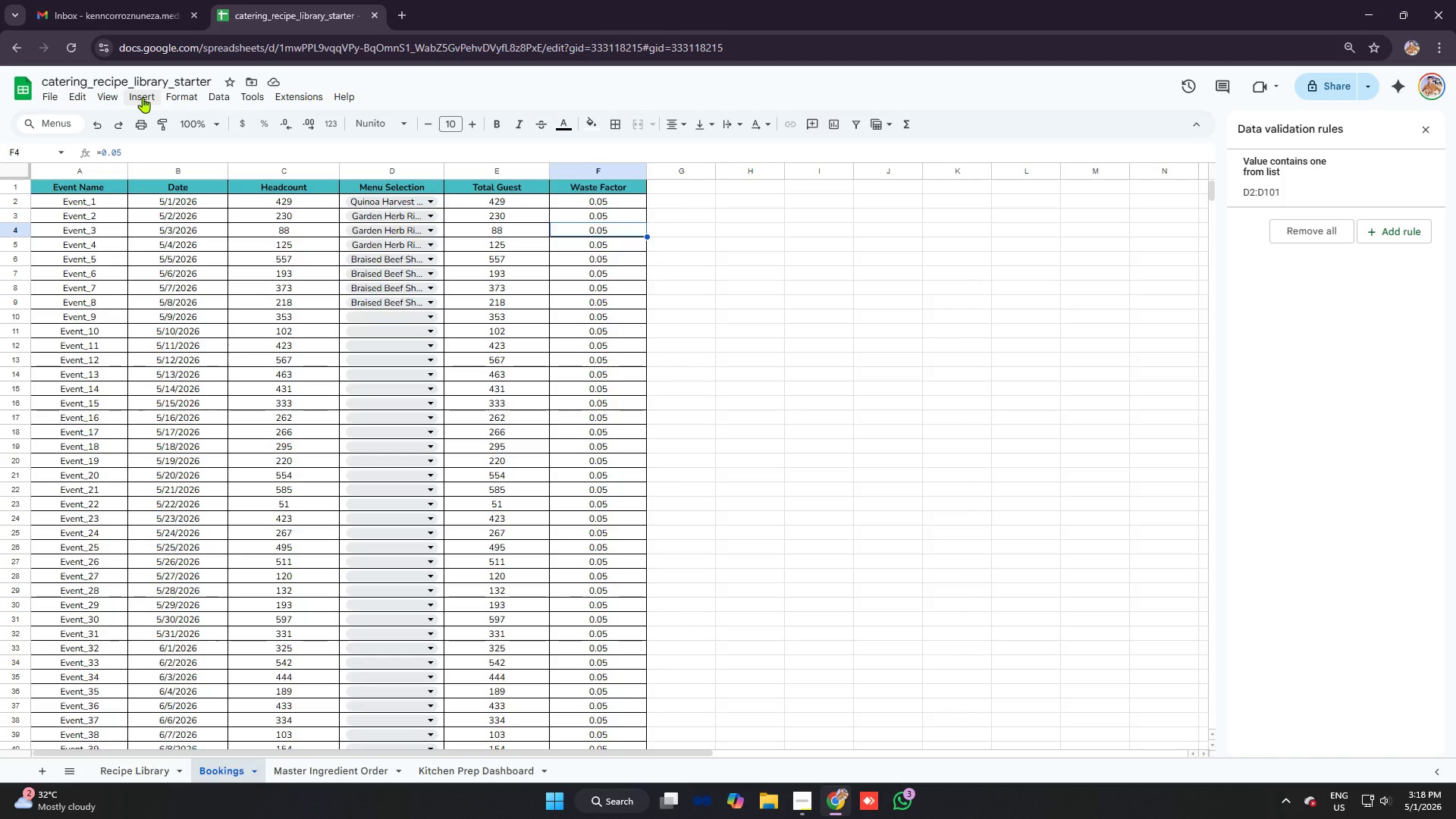 
left_click([117, 94])
 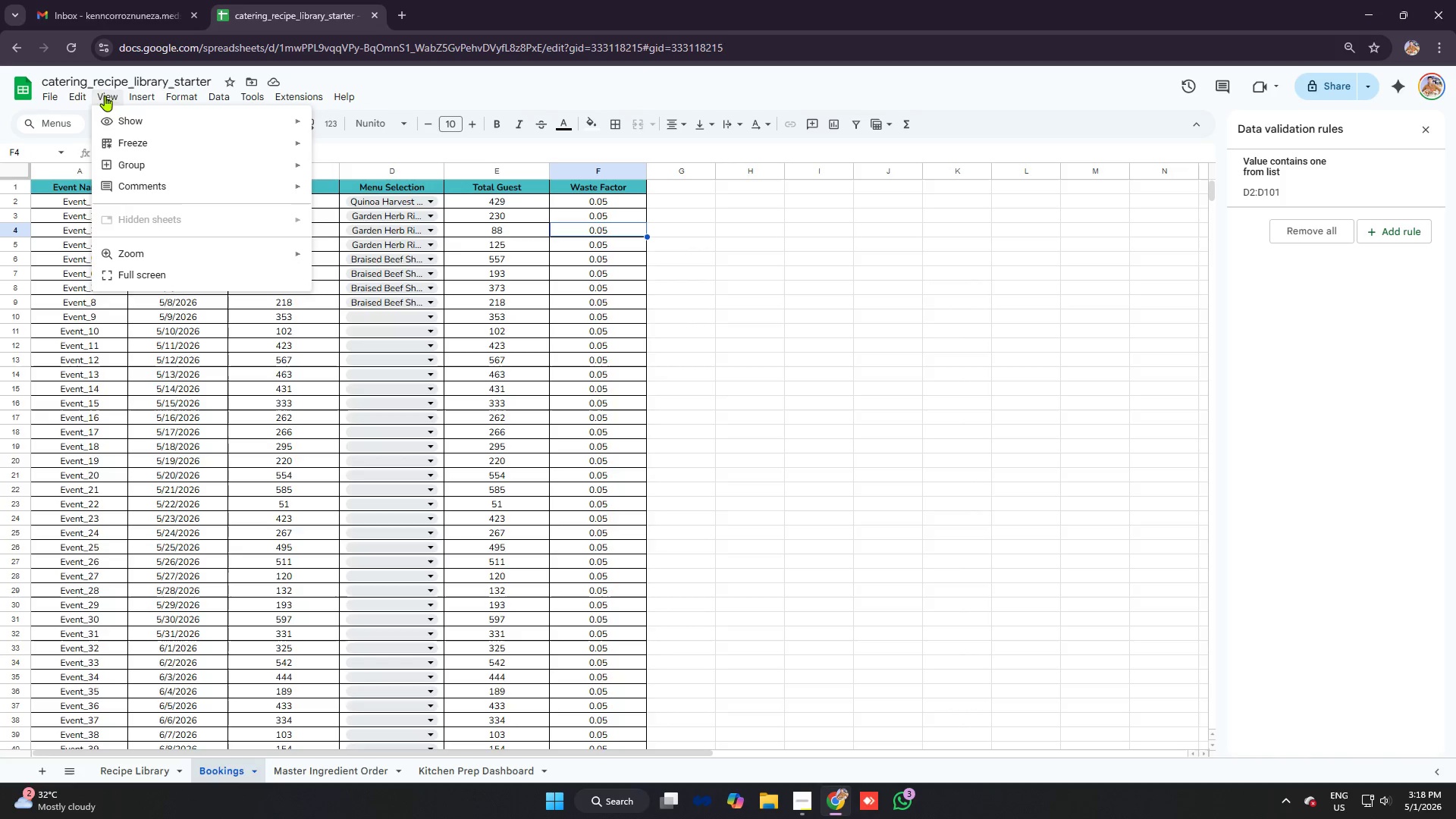 
left_click([135, 124])
 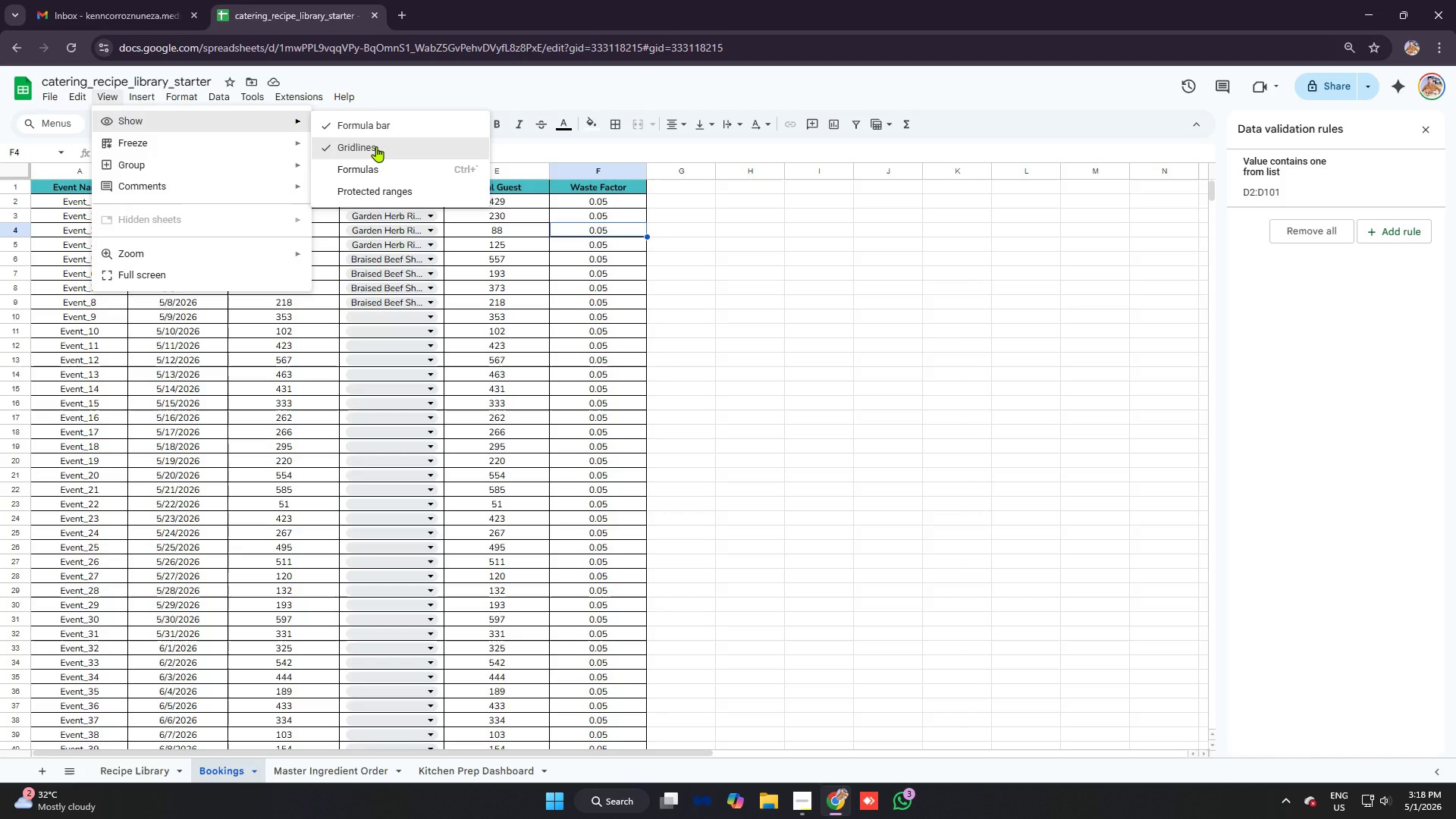 
left_click([376, 146])
 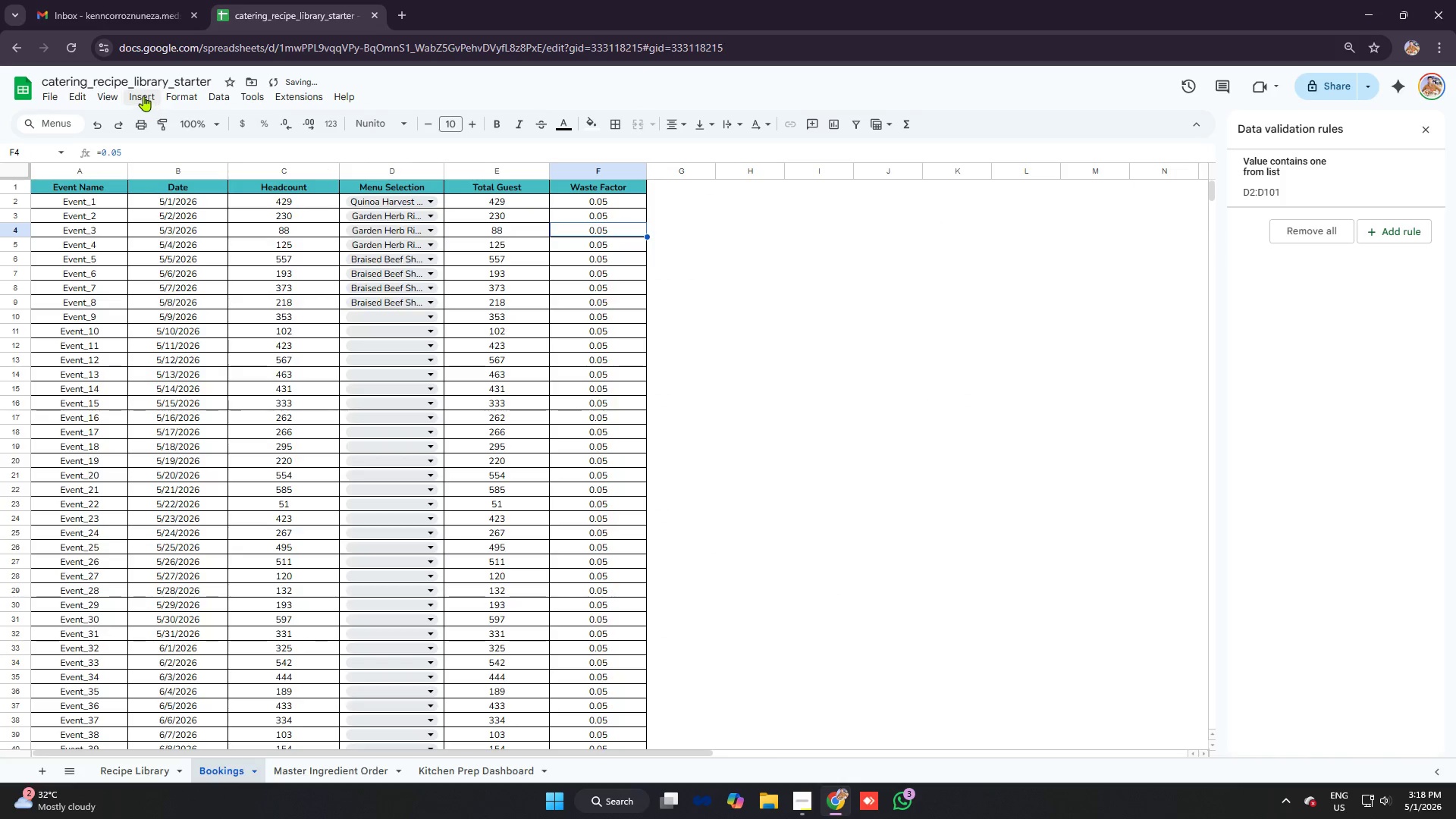 
left_click([101, 93])
 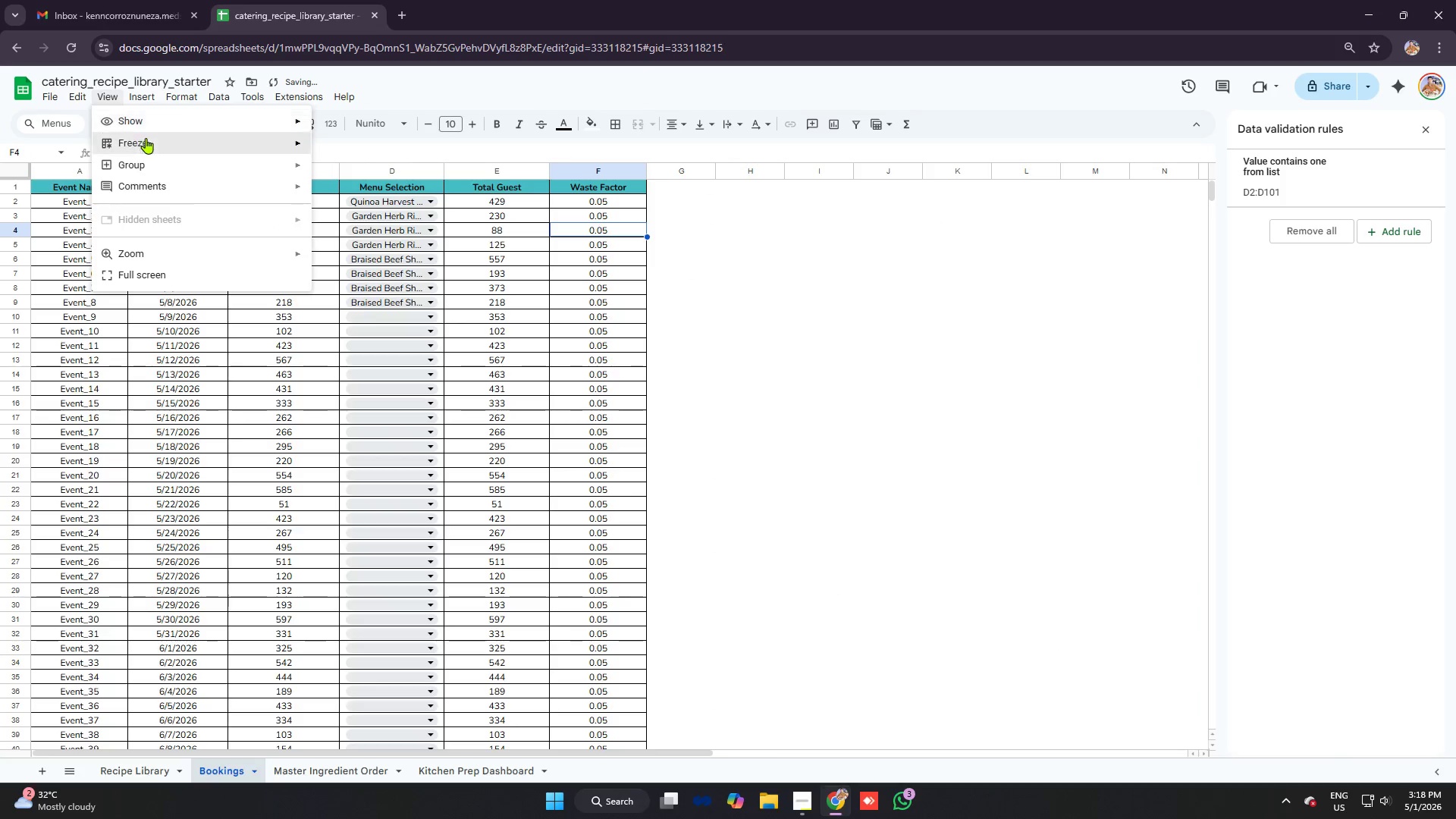 
left_click([148, 141])
 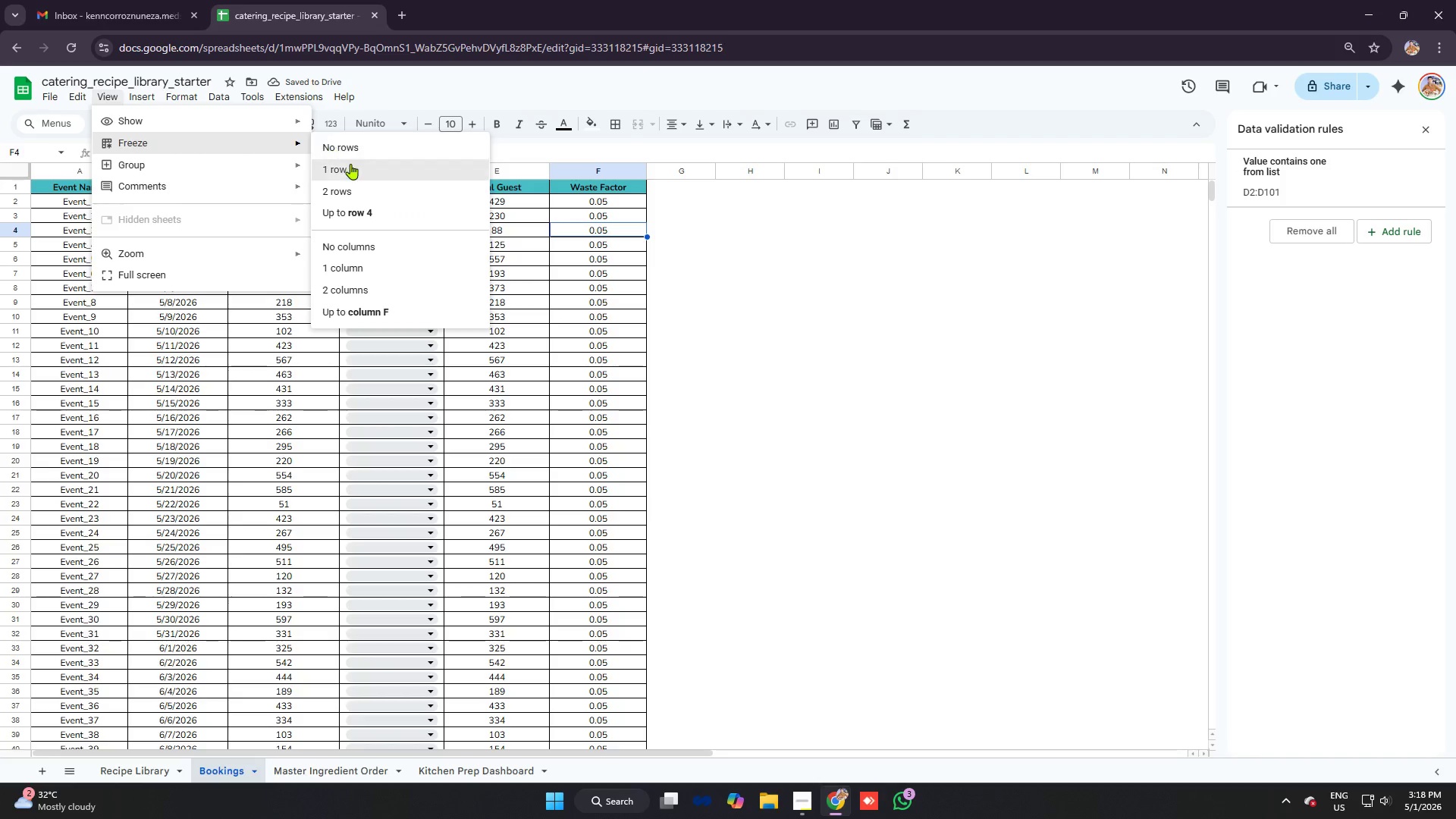 
left_click([351, 165])
 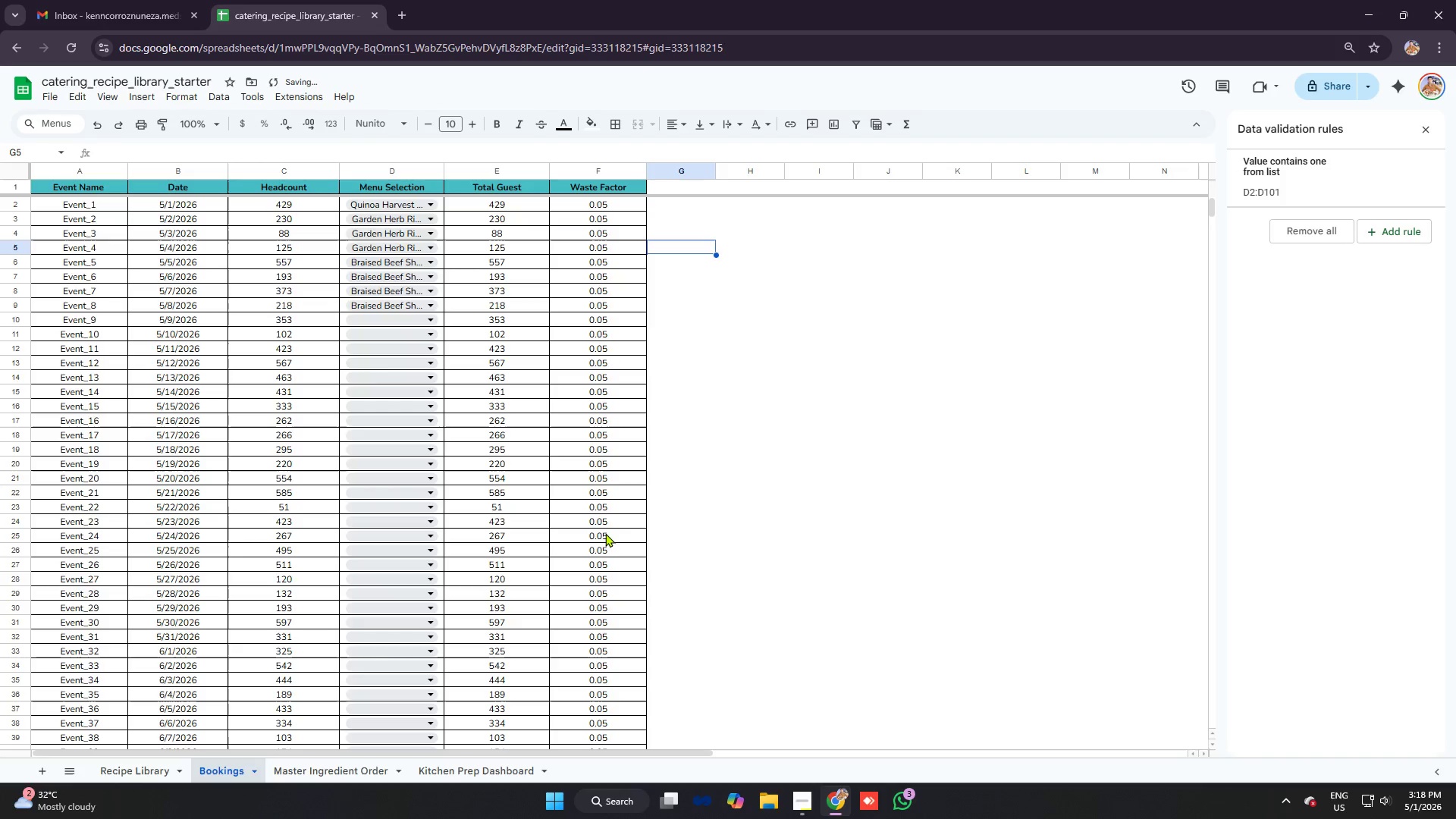 
left_click([853, 309])
 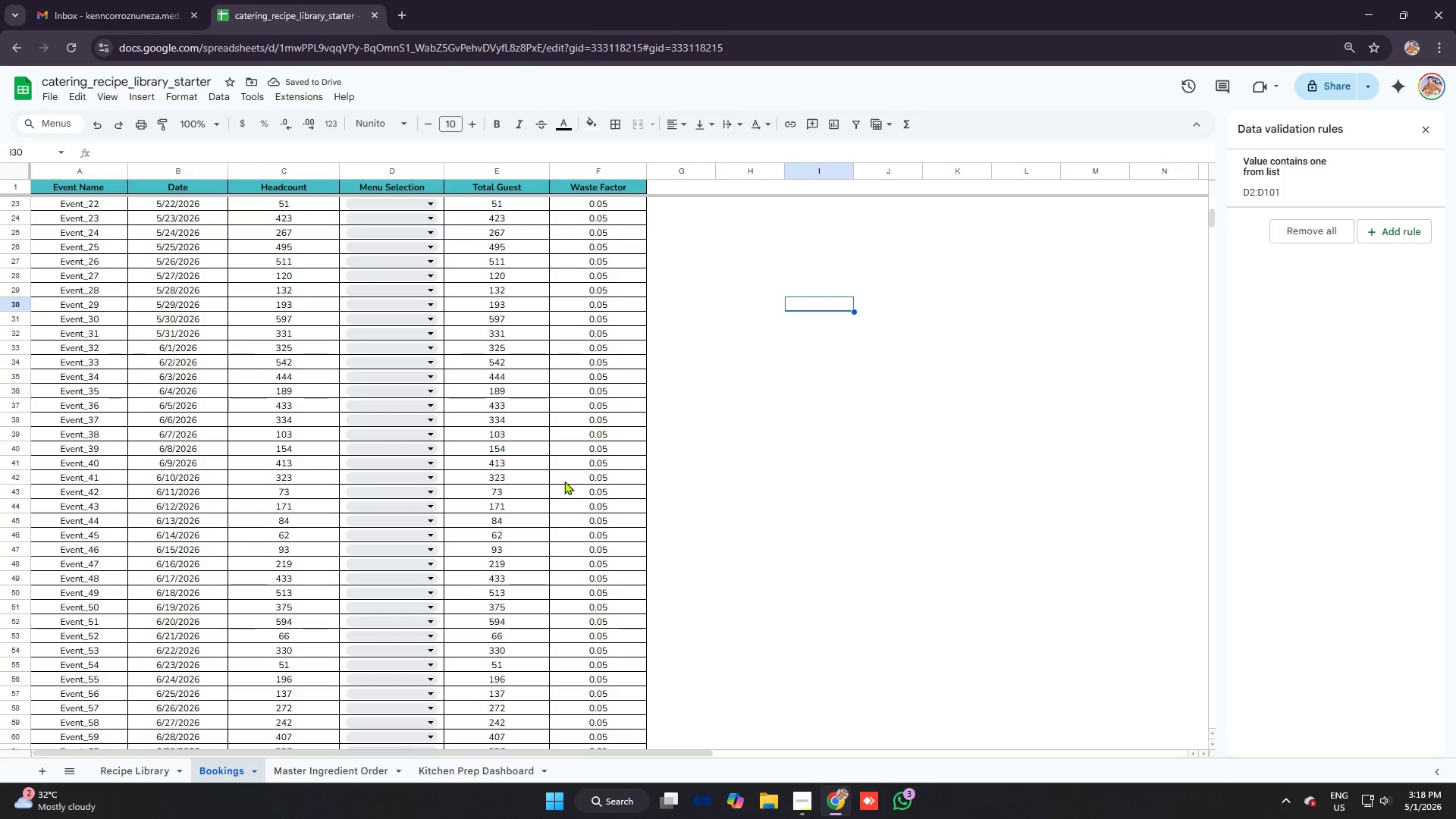 
scroll: coordinate [559, 416], scroll_direction: down, amount: 4.0
 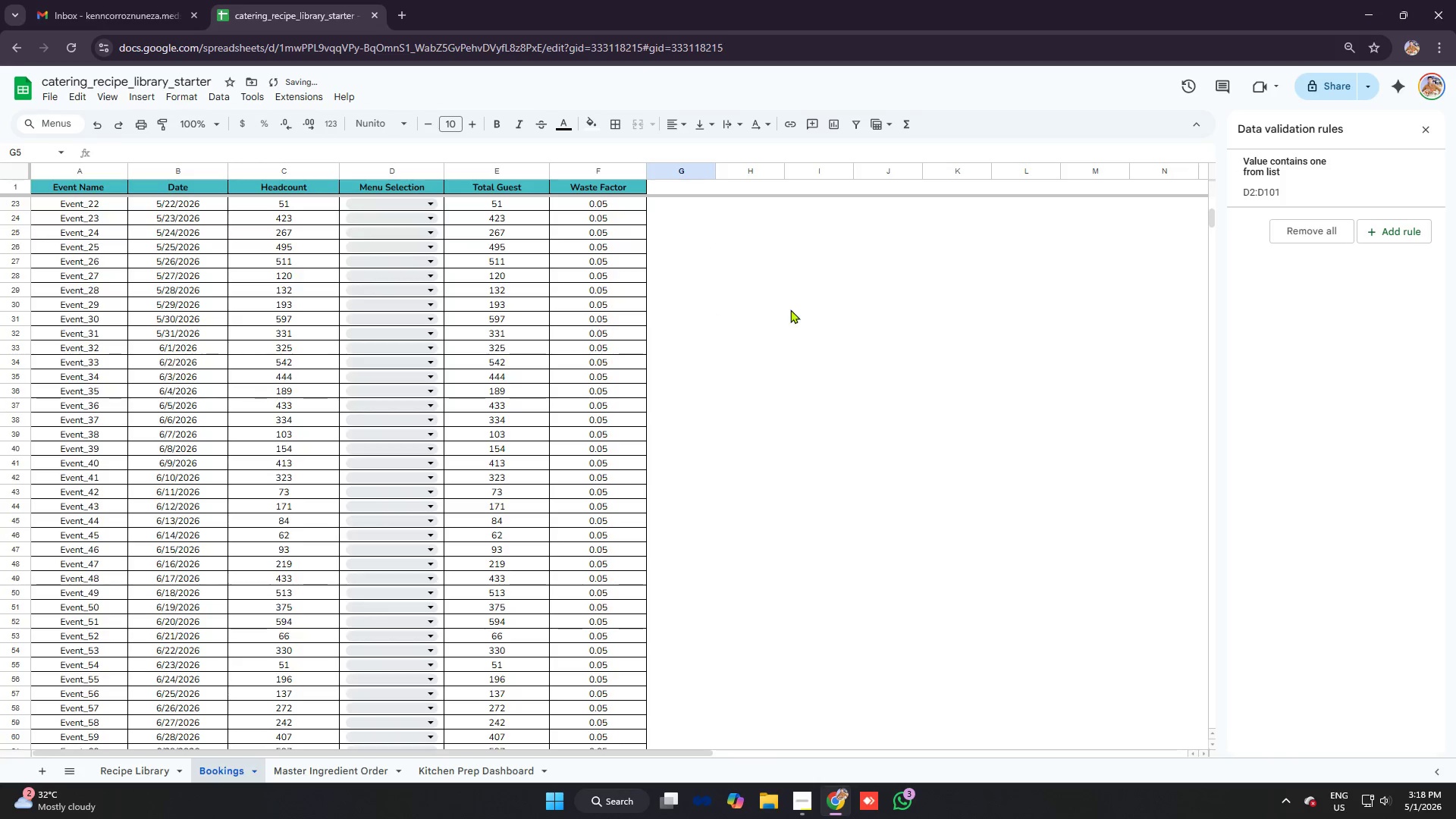 
scroll: coordinate [551, 475], scroll_direction: up, amount: 6.0
 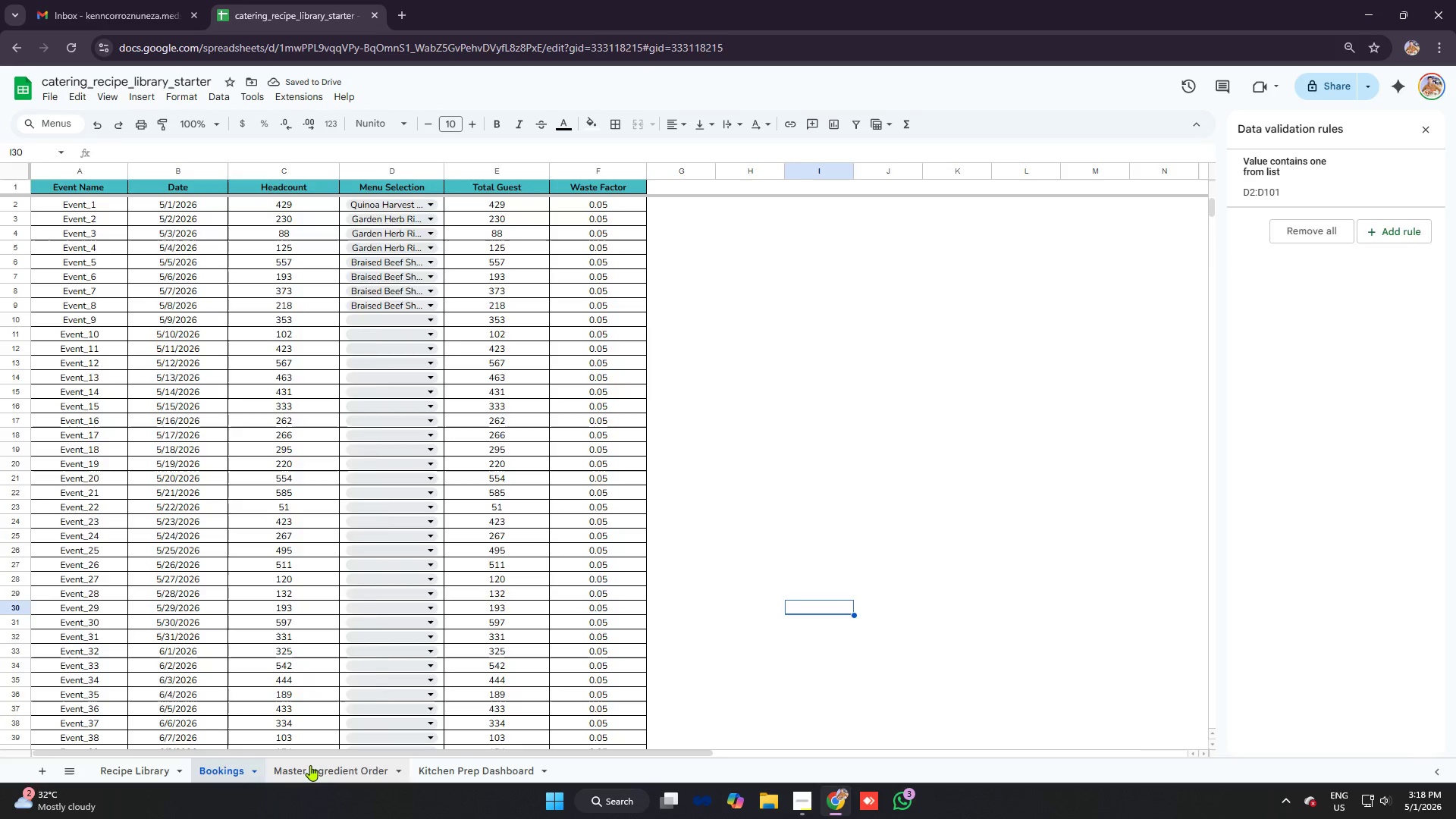 
left_click([317, 771])
 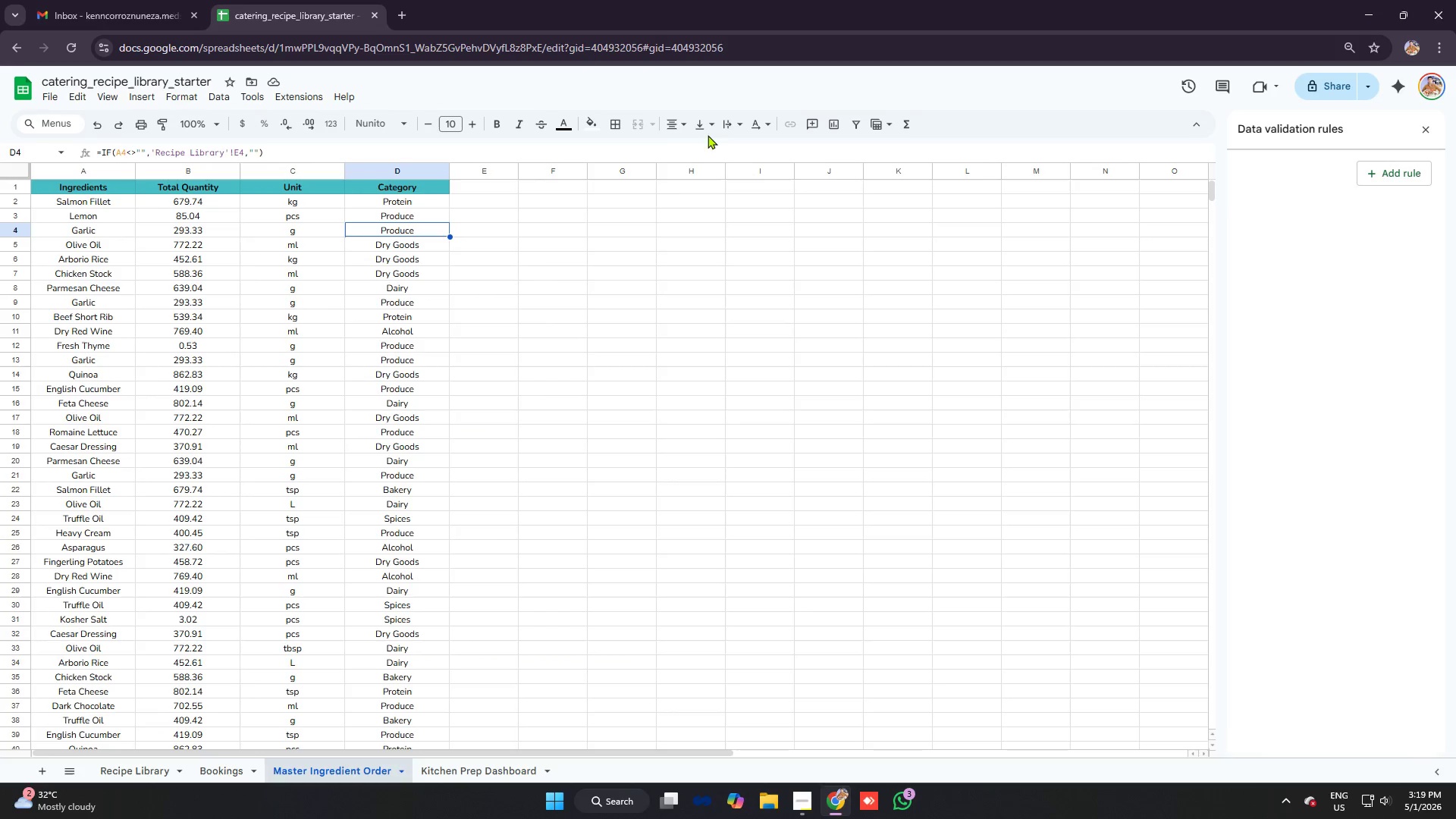 
key(Control+ControlLeft)
 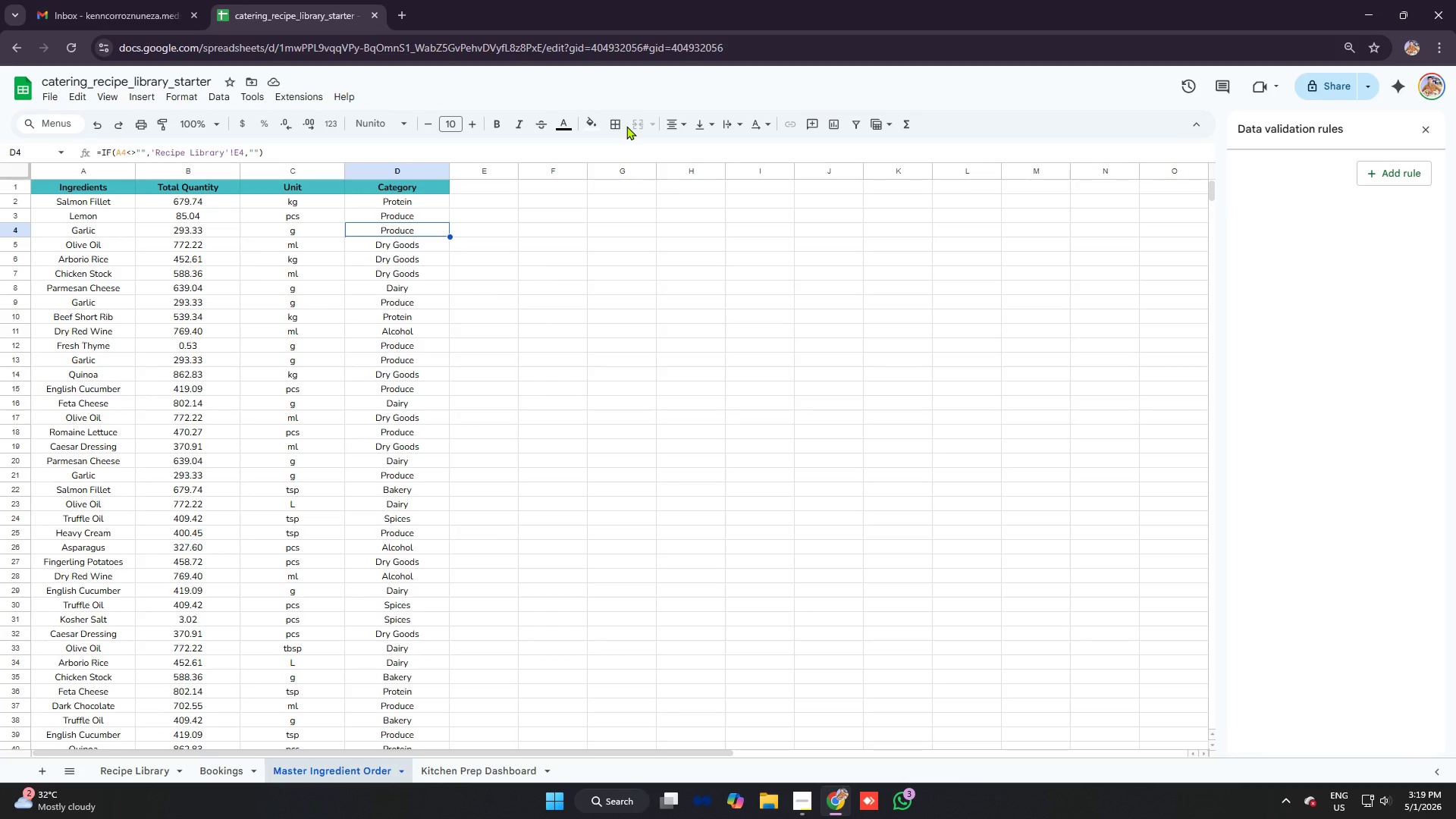 
key(Control+A)
 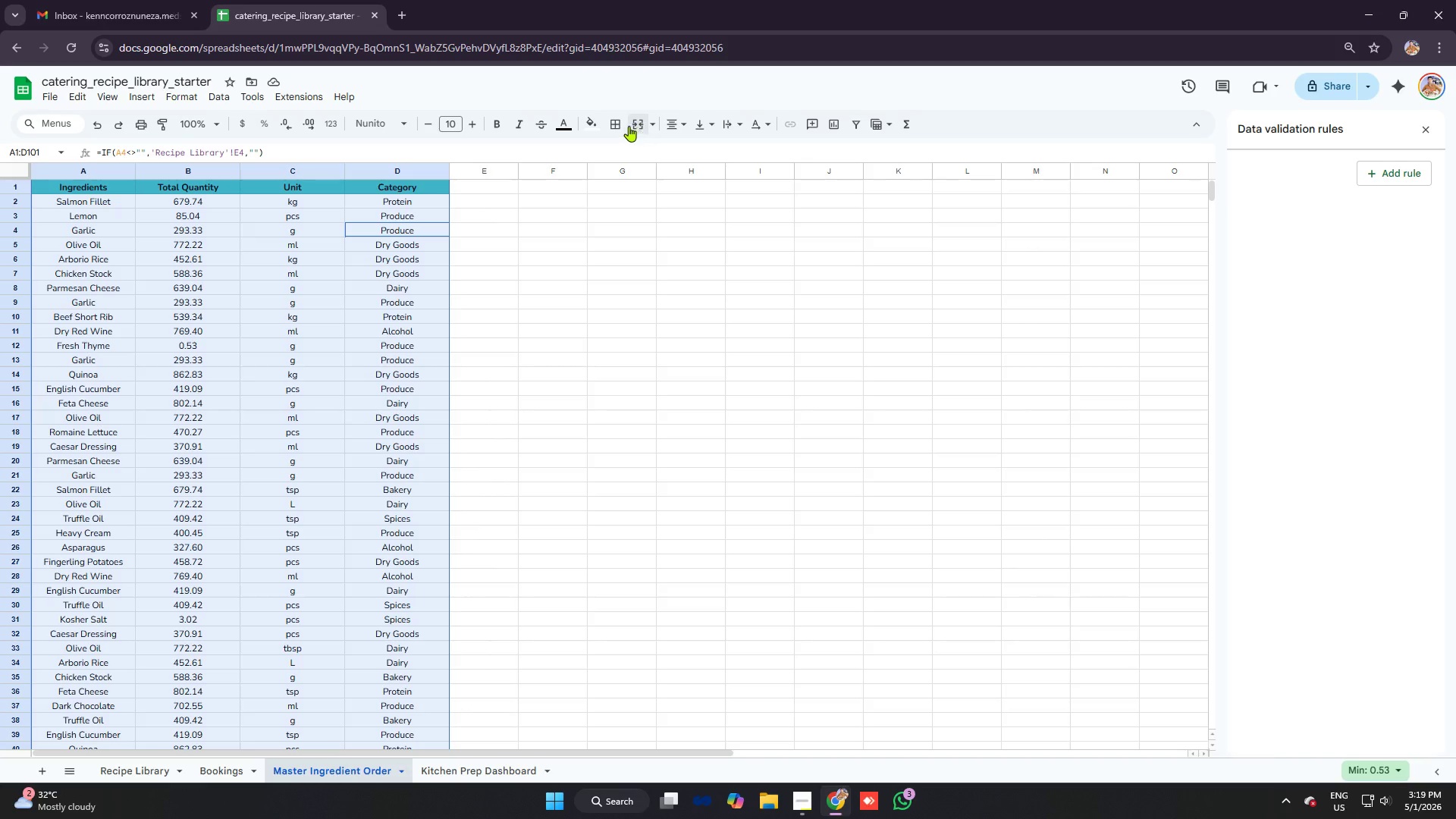 
left_click([621, 122])
 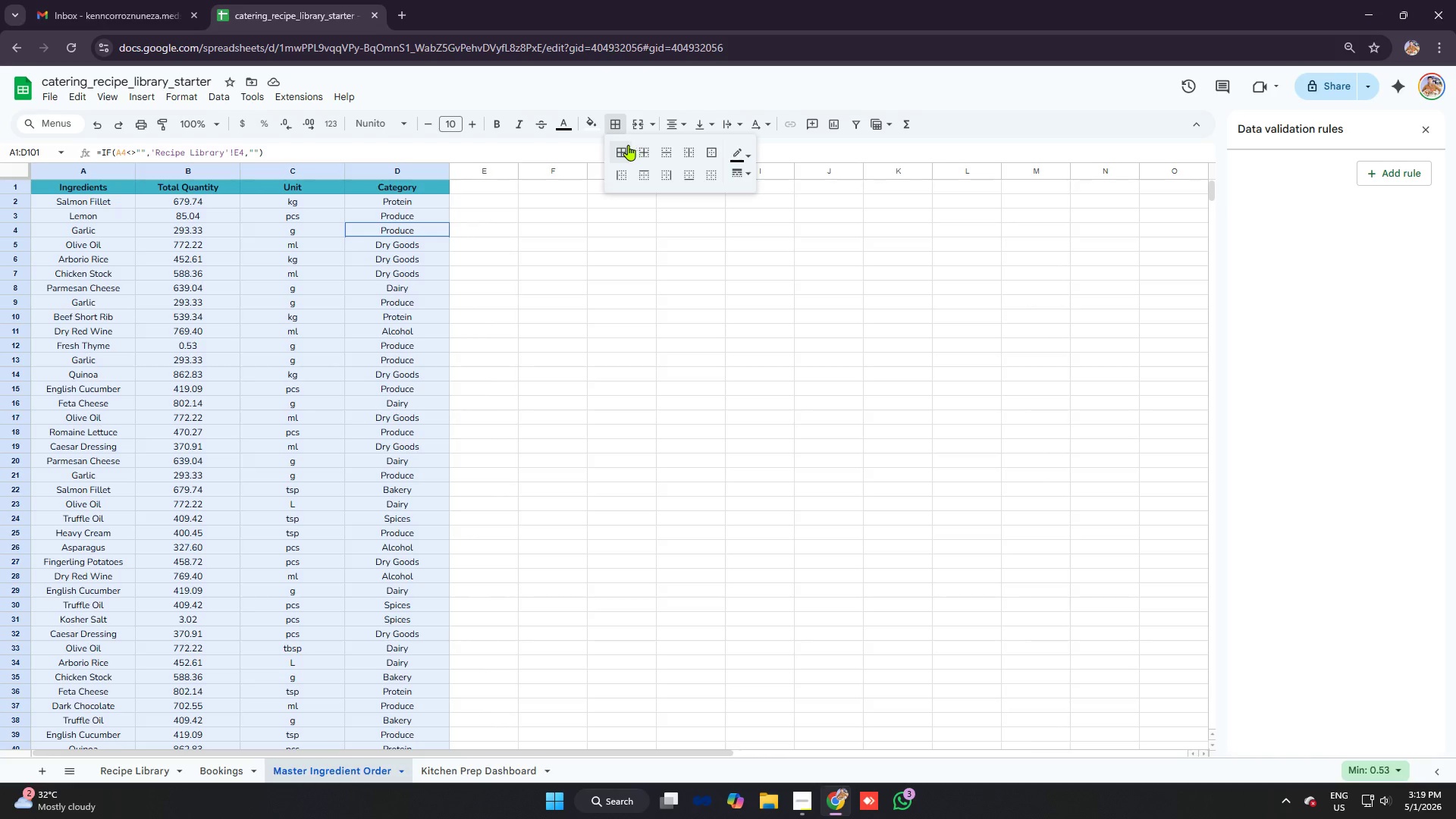 
left_click([627, 145])
 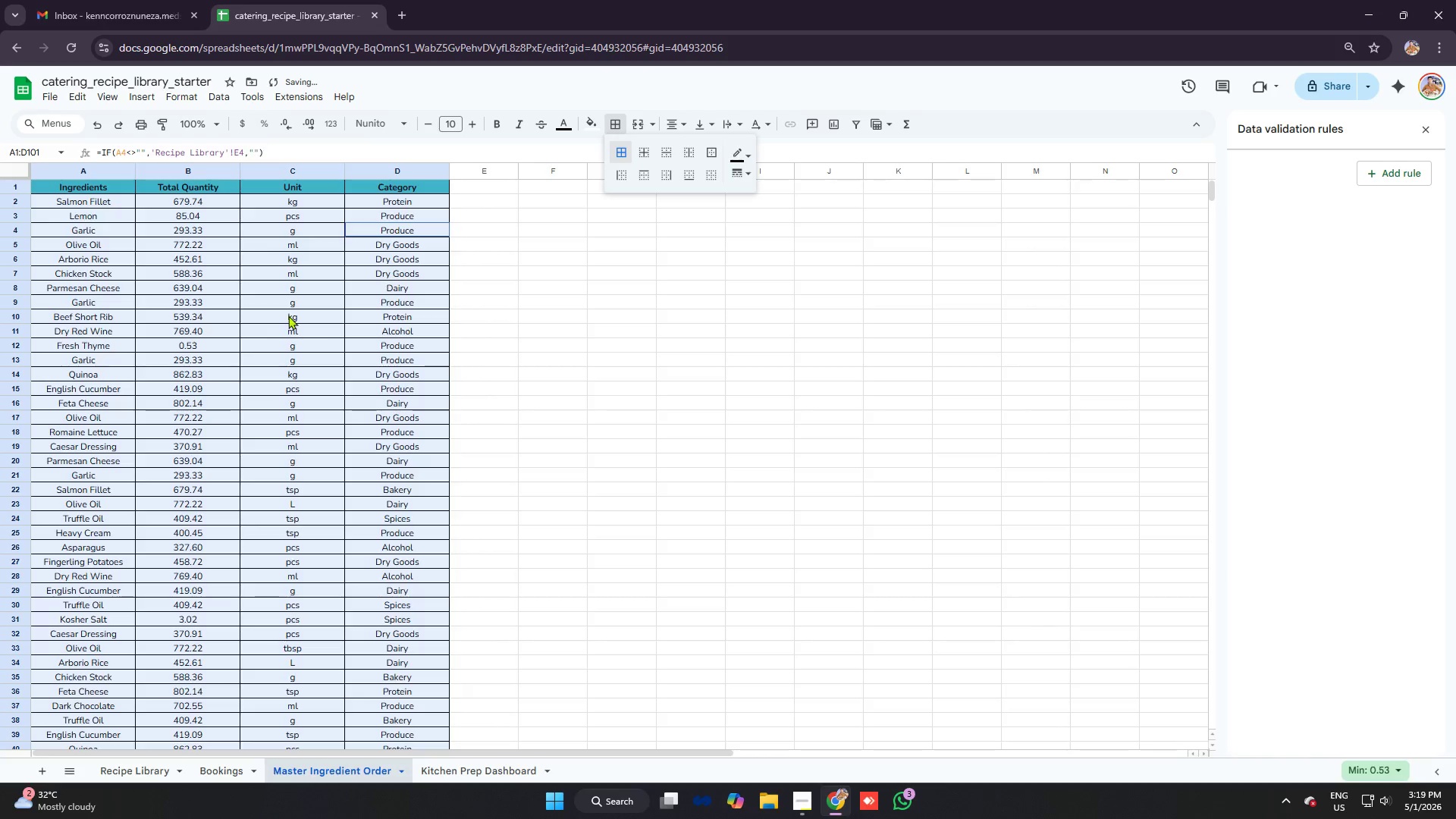 
left_click_drag(start_coordinate=[289, 315], to_coordinate=[281, 313])
 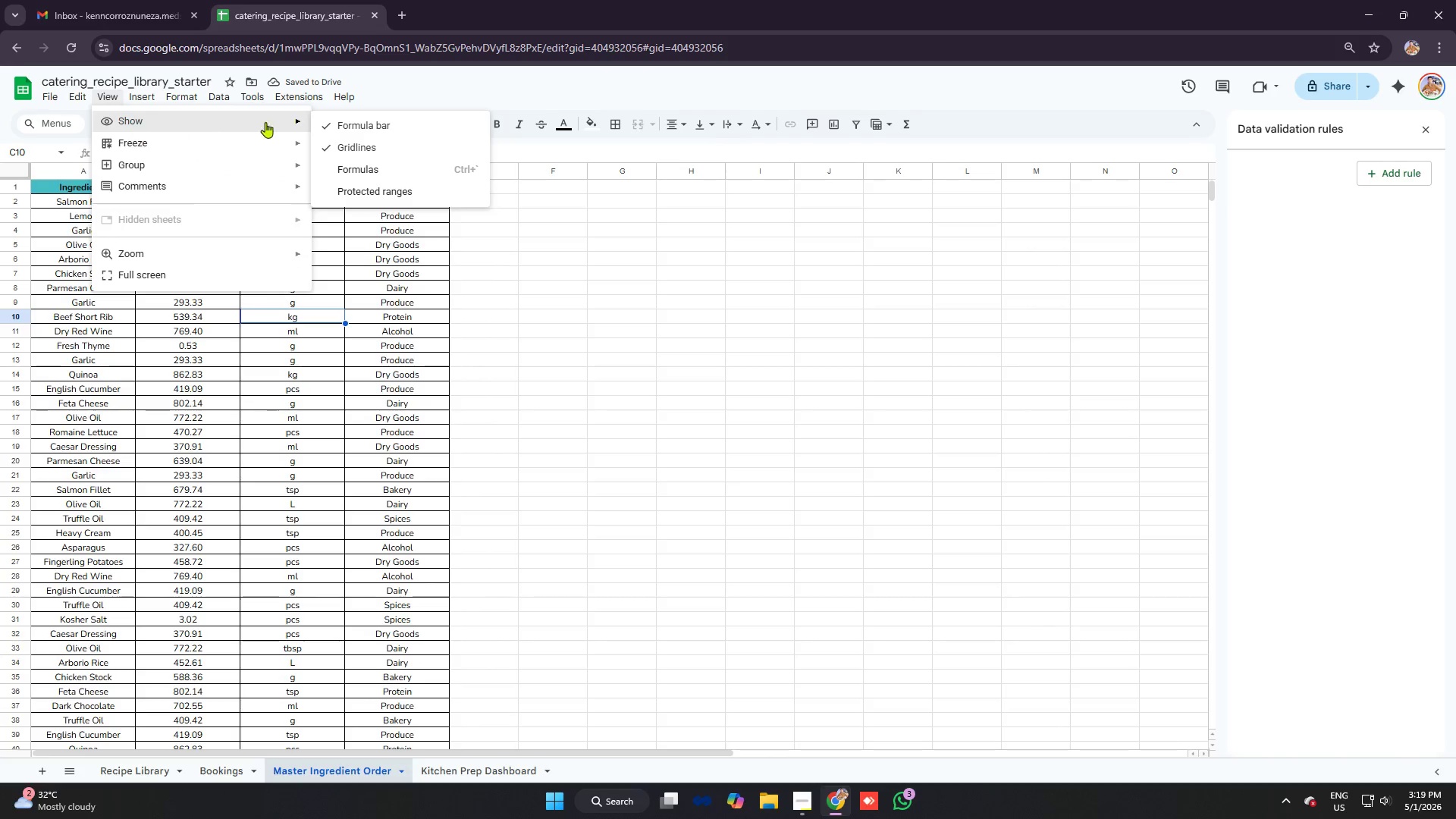 
left_click([375, 144])
 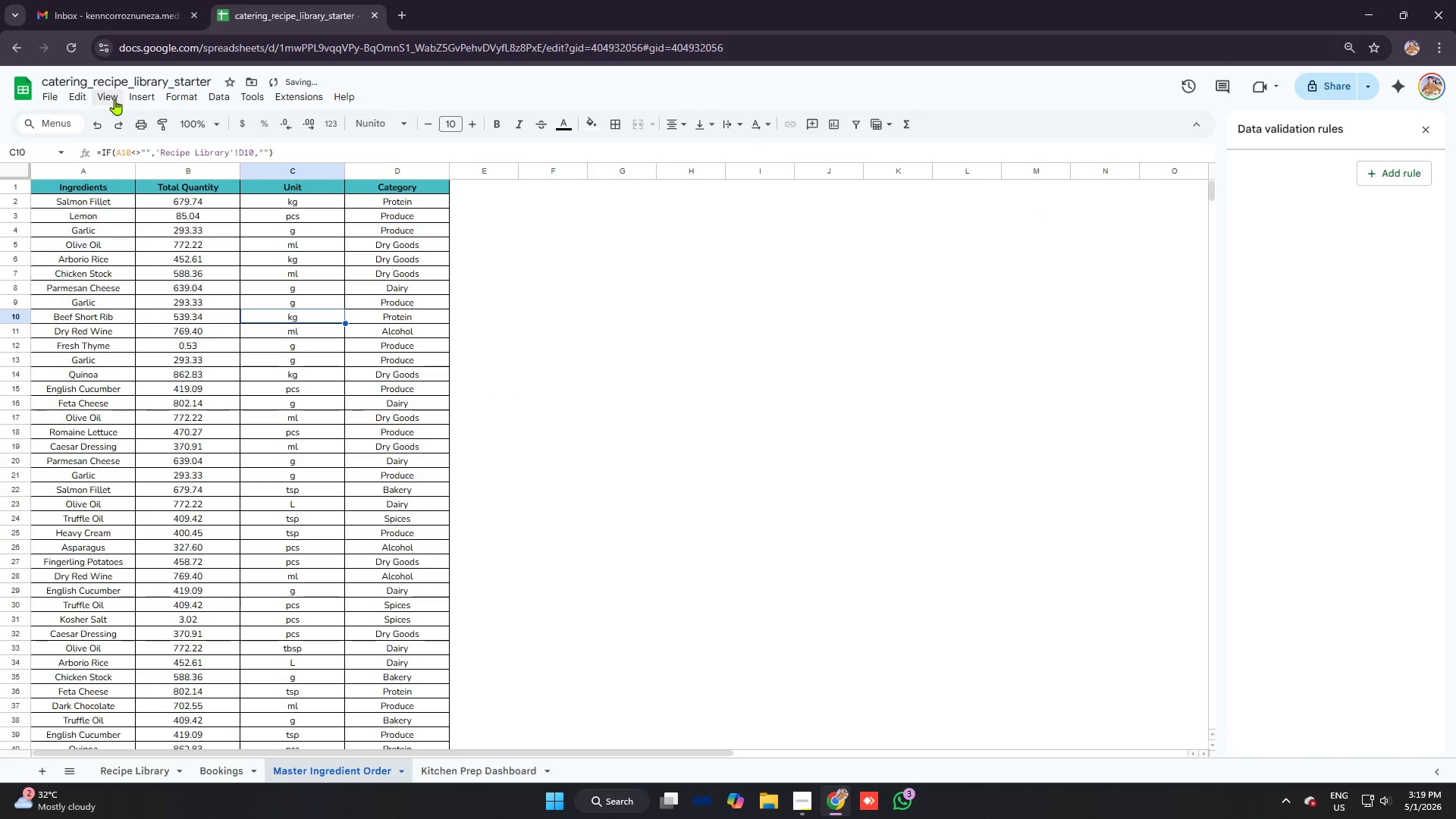 
left_click([115, 99])
 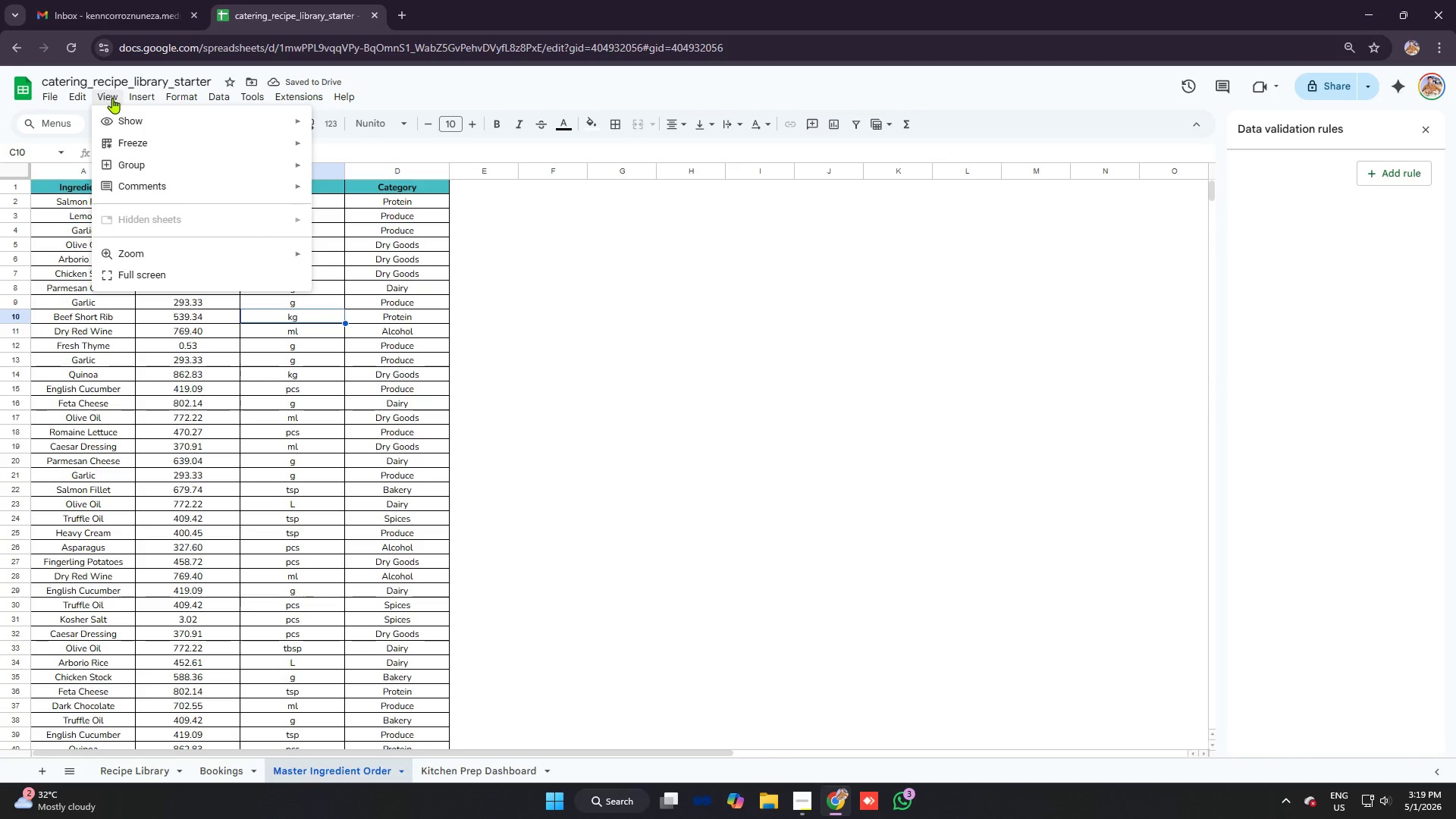 
left_click([123, 140])
 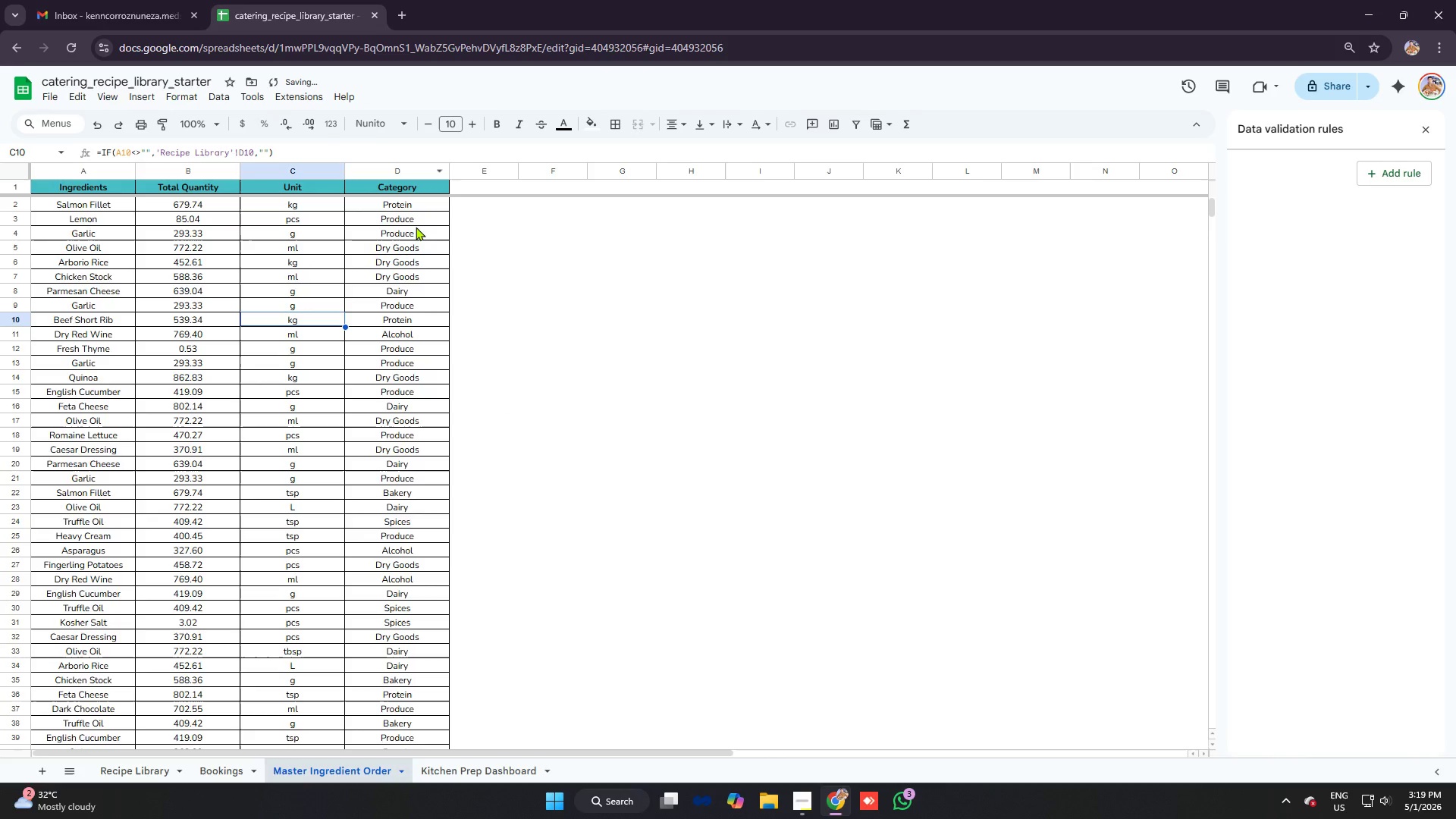 
double_click([648, 418])
 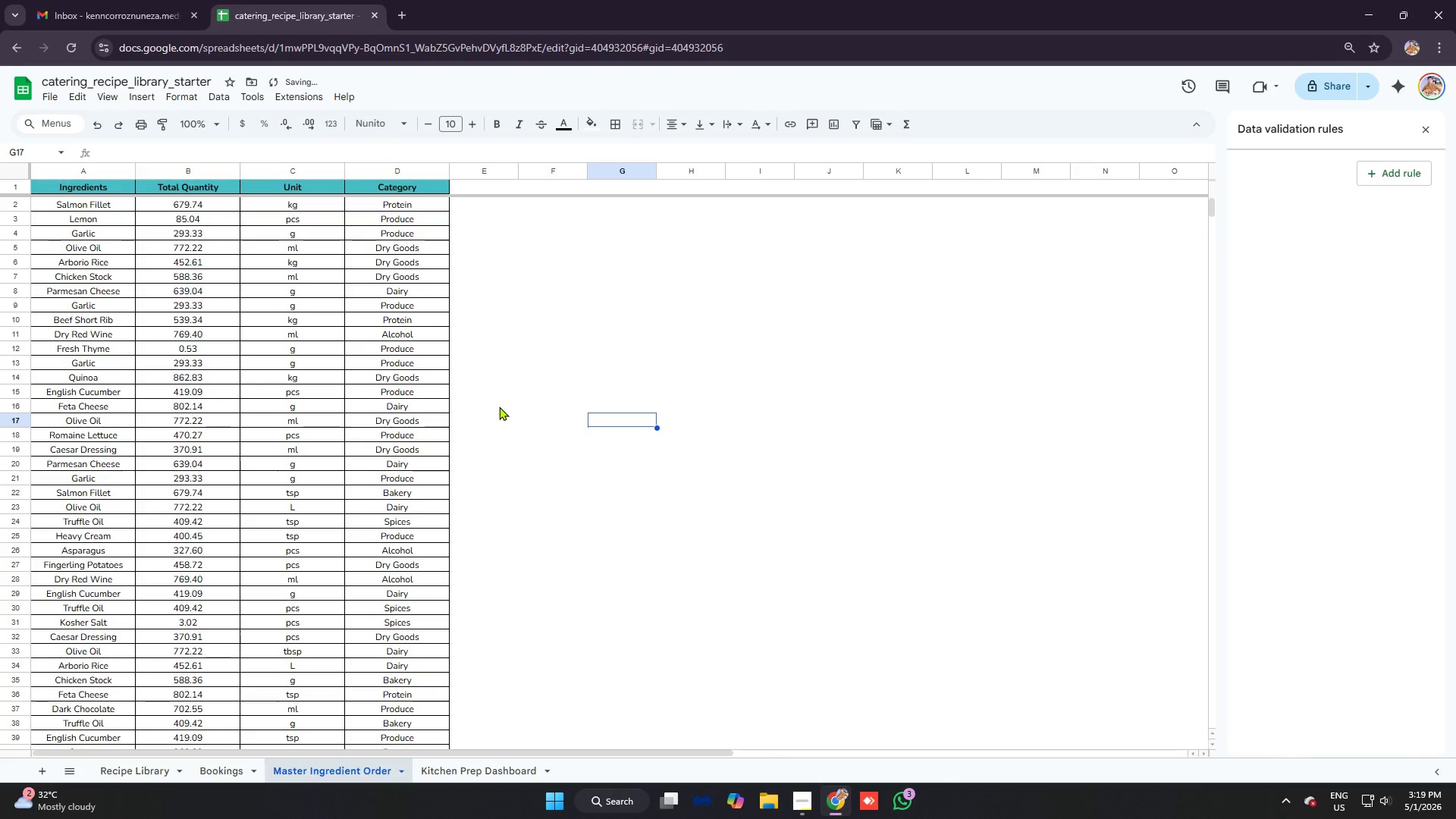 
scroll: coordinate [323, 418], scroll_direction: down, amount: 13.0
 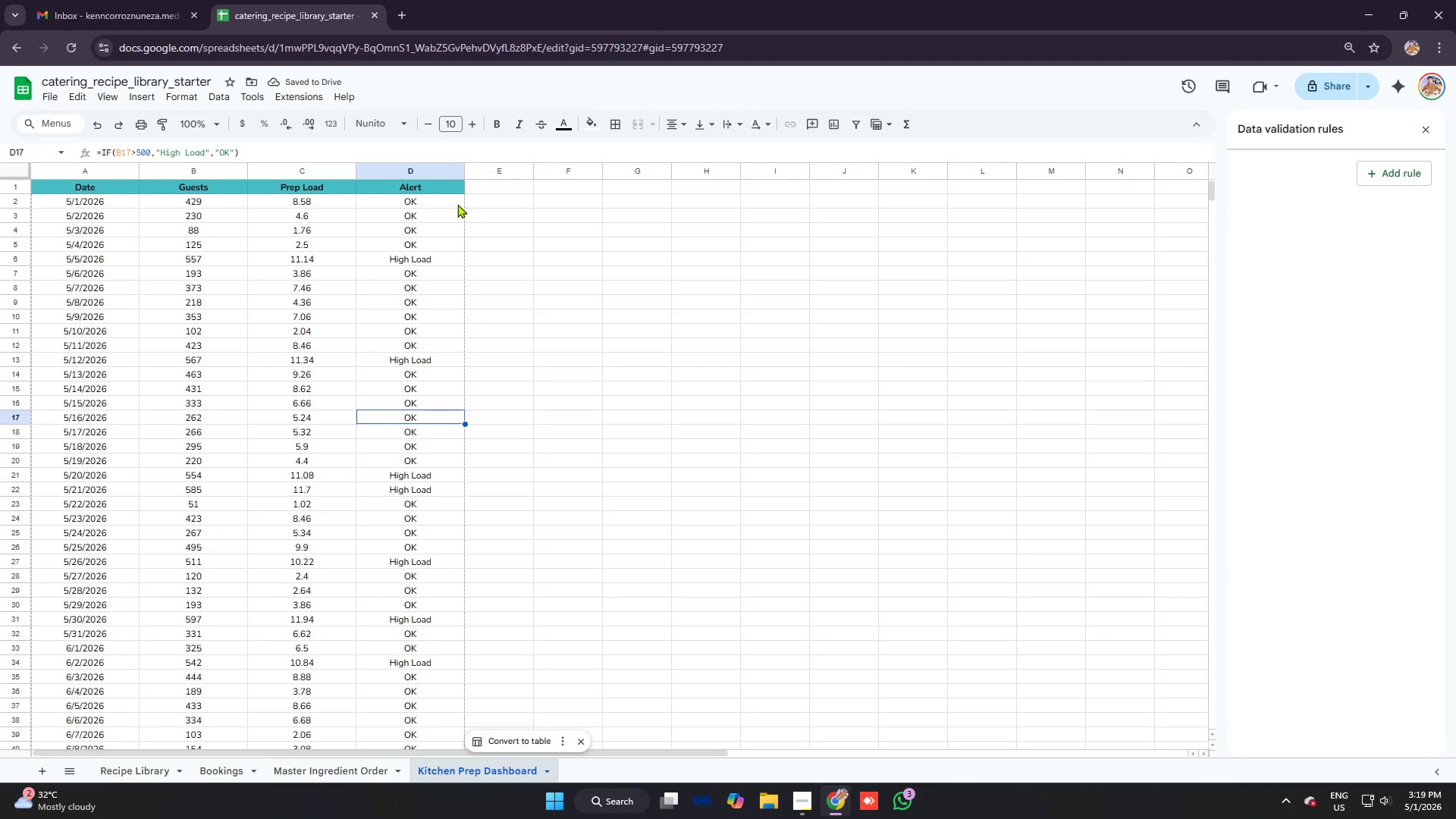 
left_click([433, 206])
 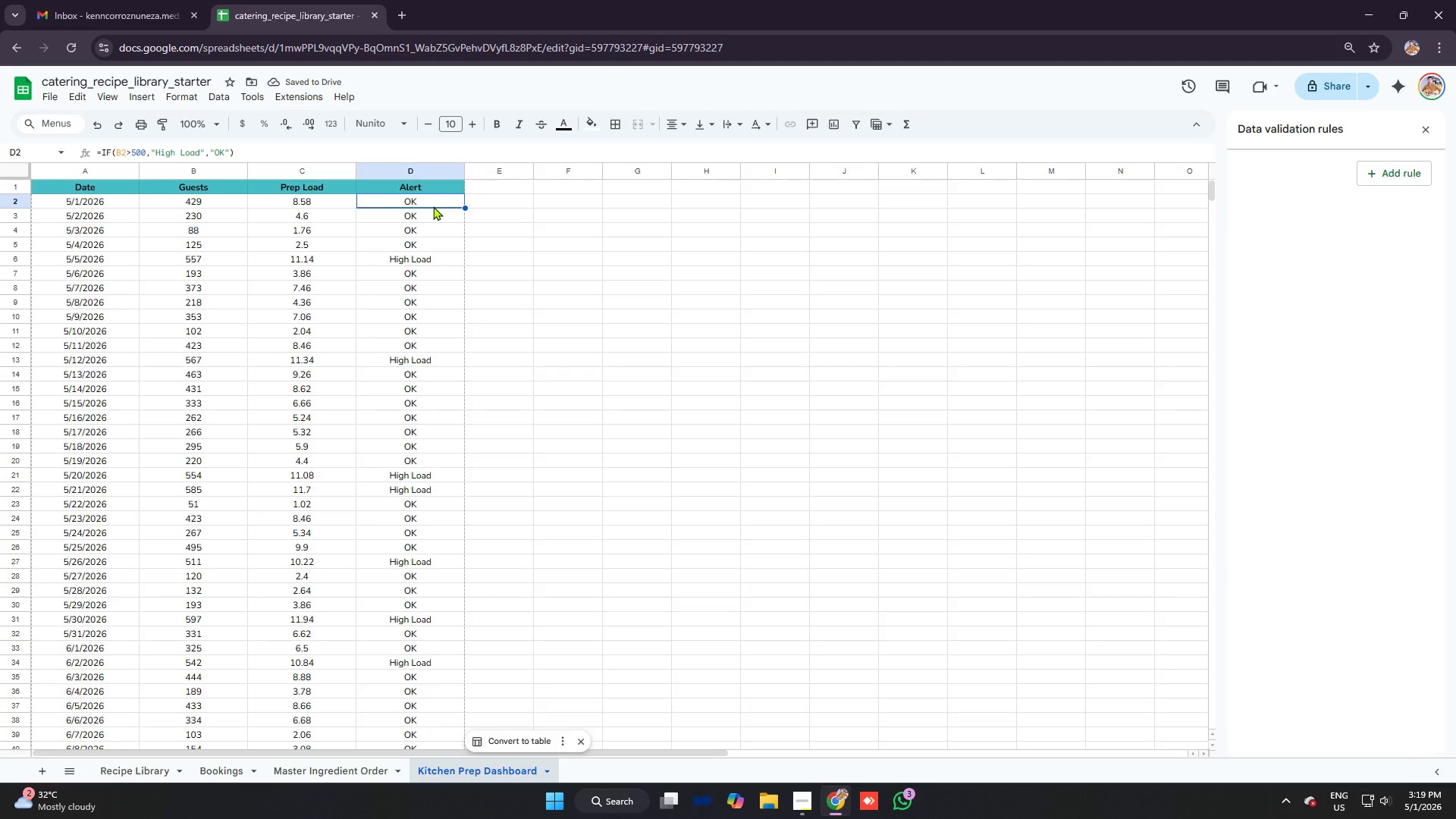 
key(Control+A)
 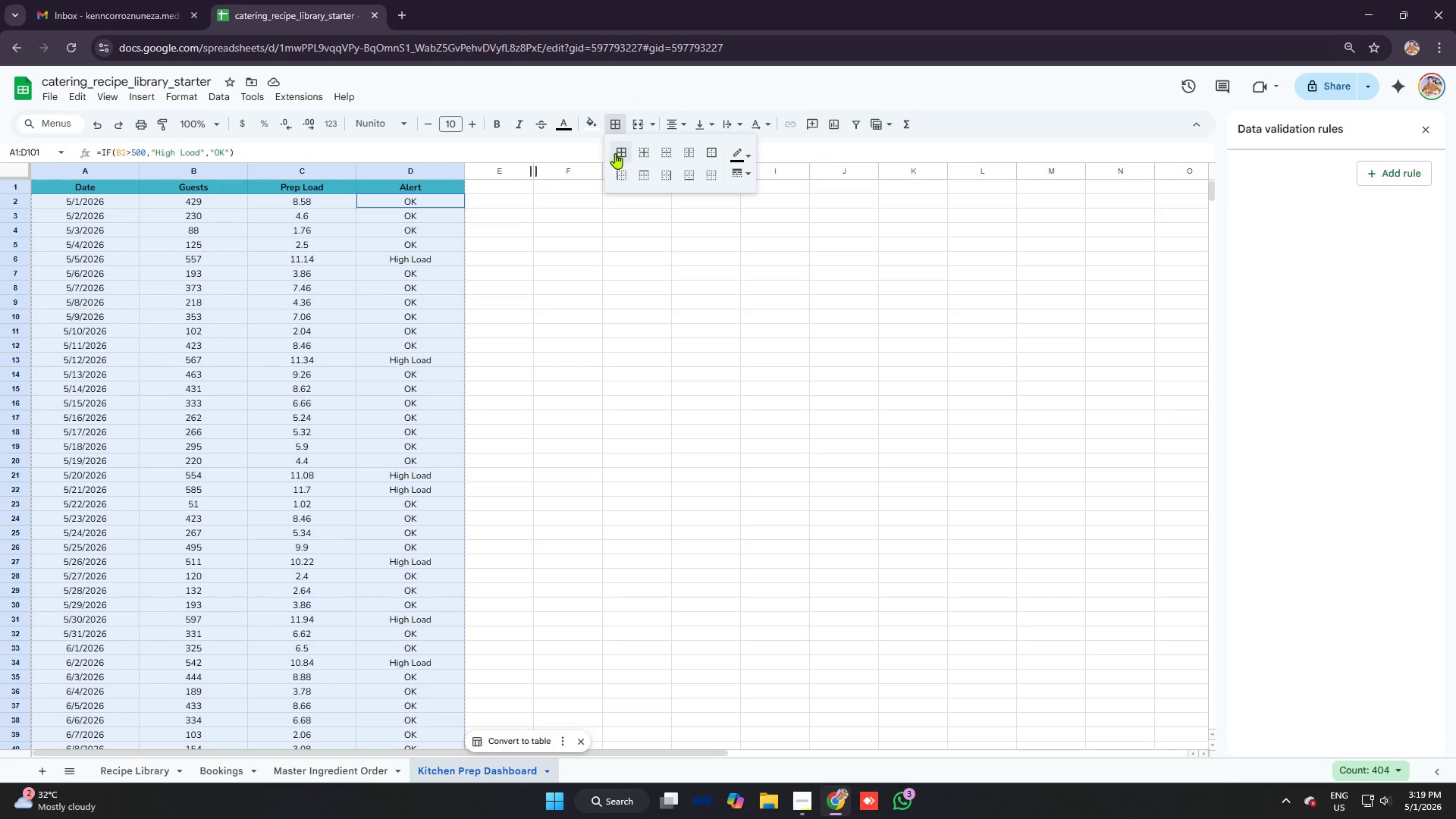 
left_click([620, 152])
 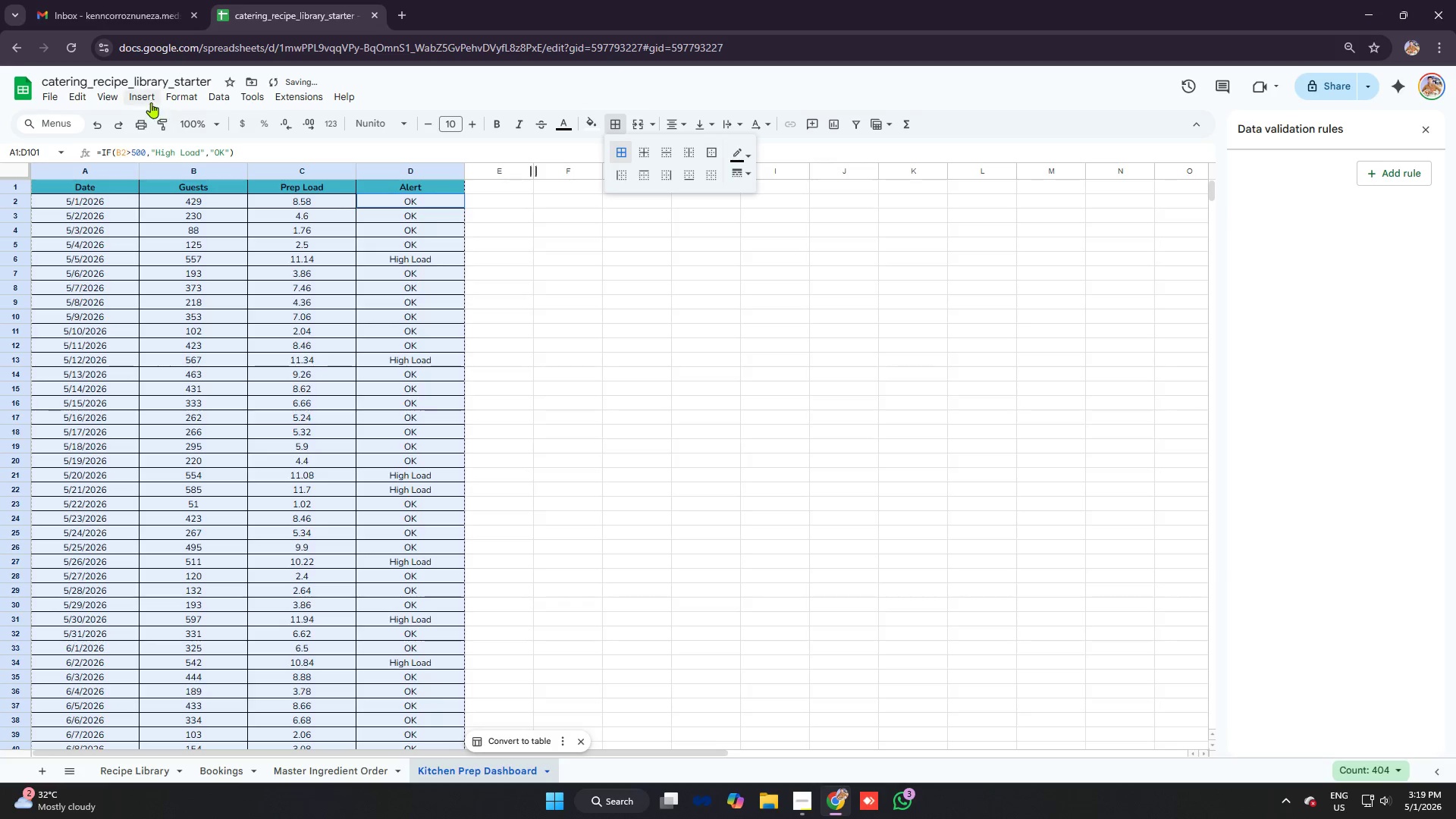 
left_click([143, 98])
 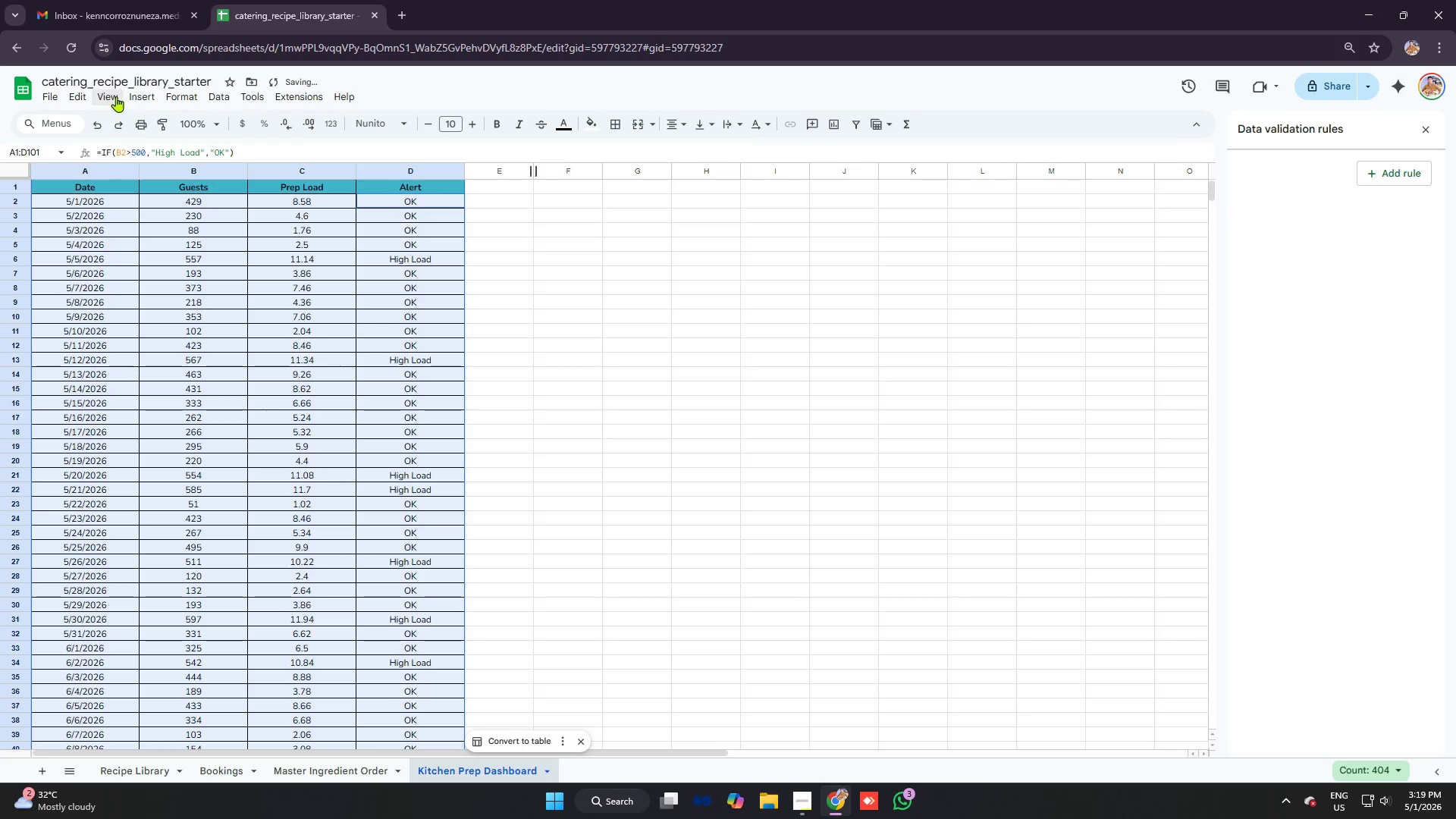 
double_click([116, 96])
 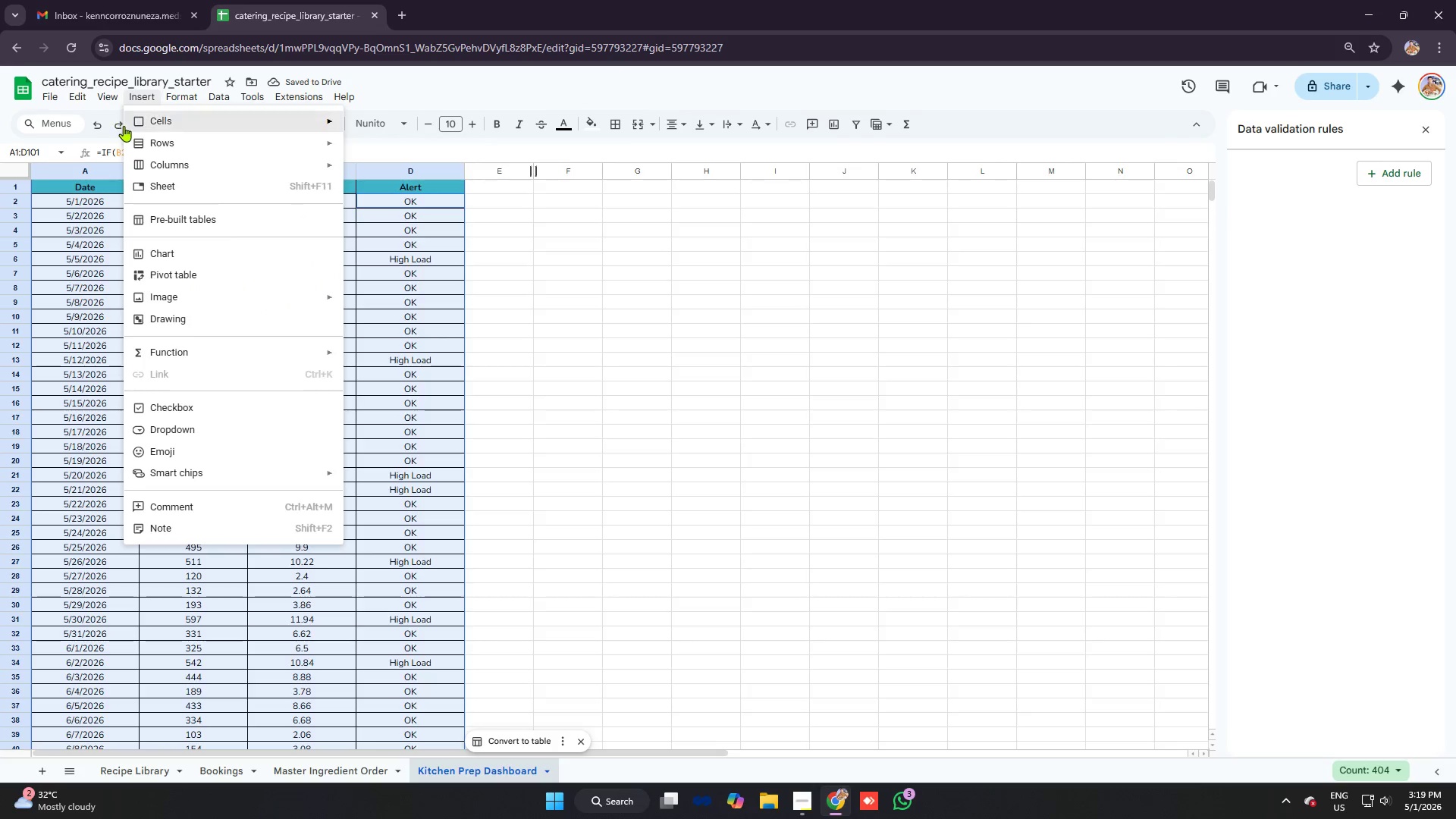 
mouse_move([125, 117])
 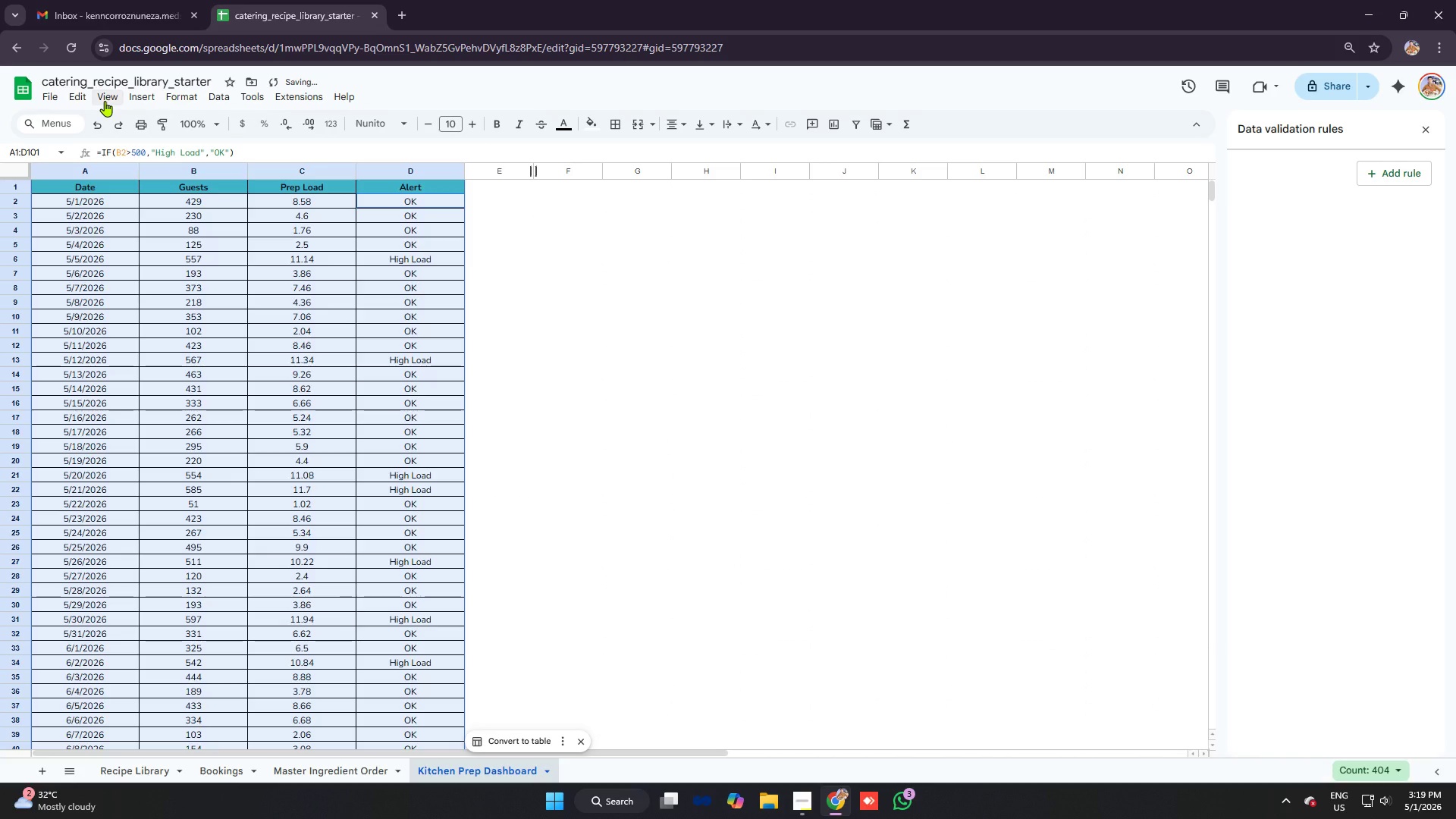 
left_click([105, 101])
 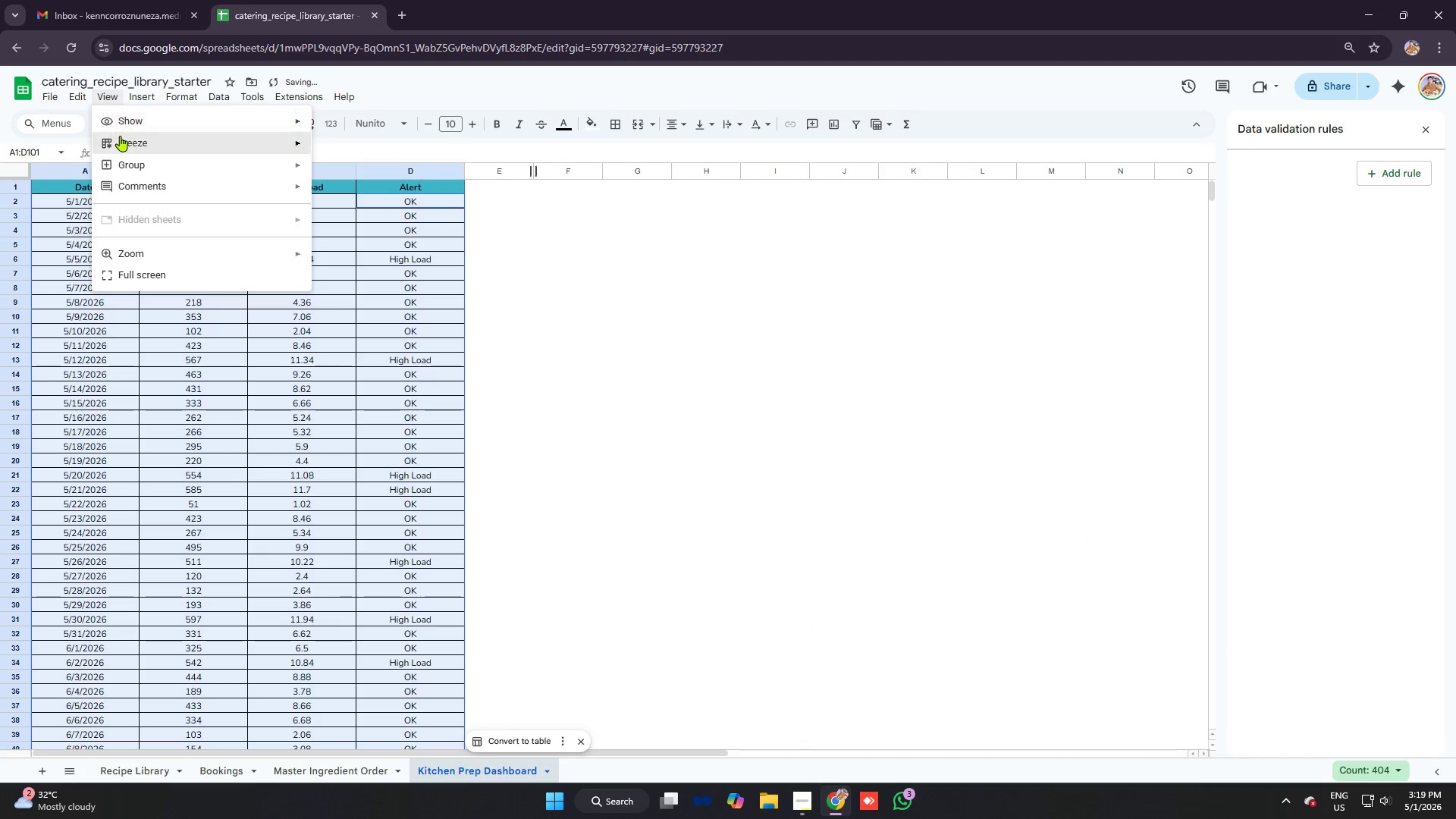 
left_click([121, 136])
 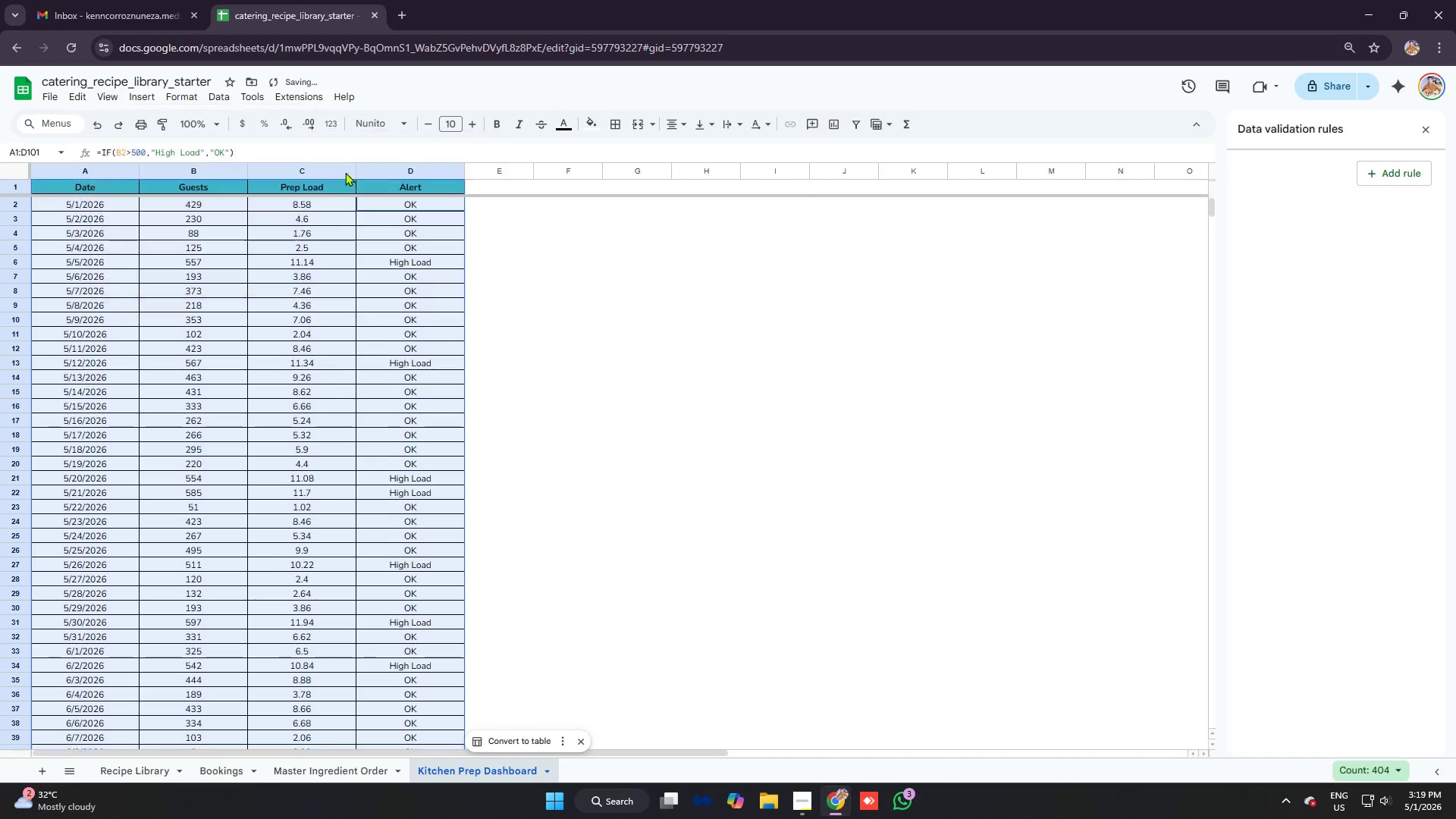 
double_click([593, 330])
 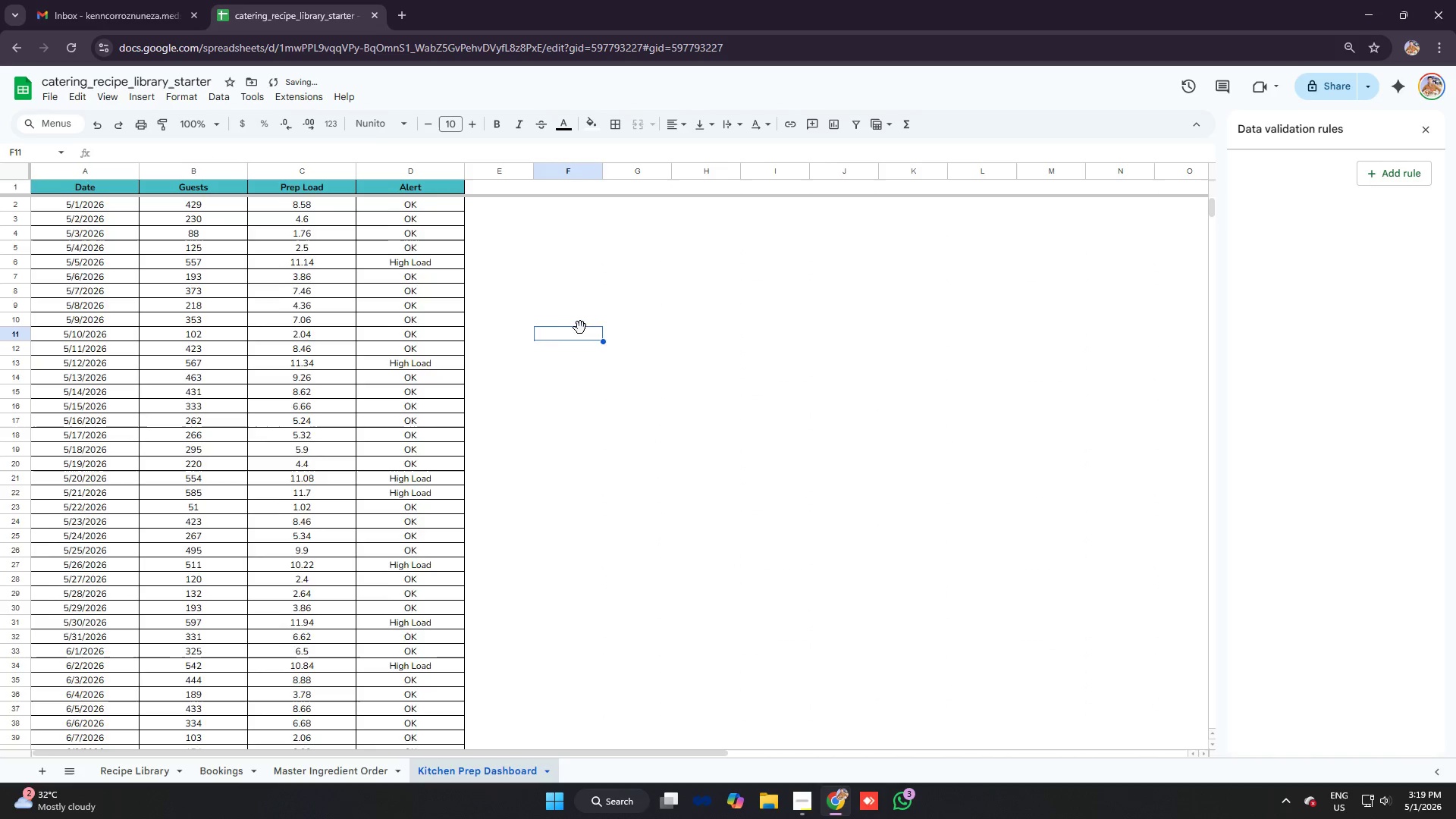 
left_click([408, 329])
 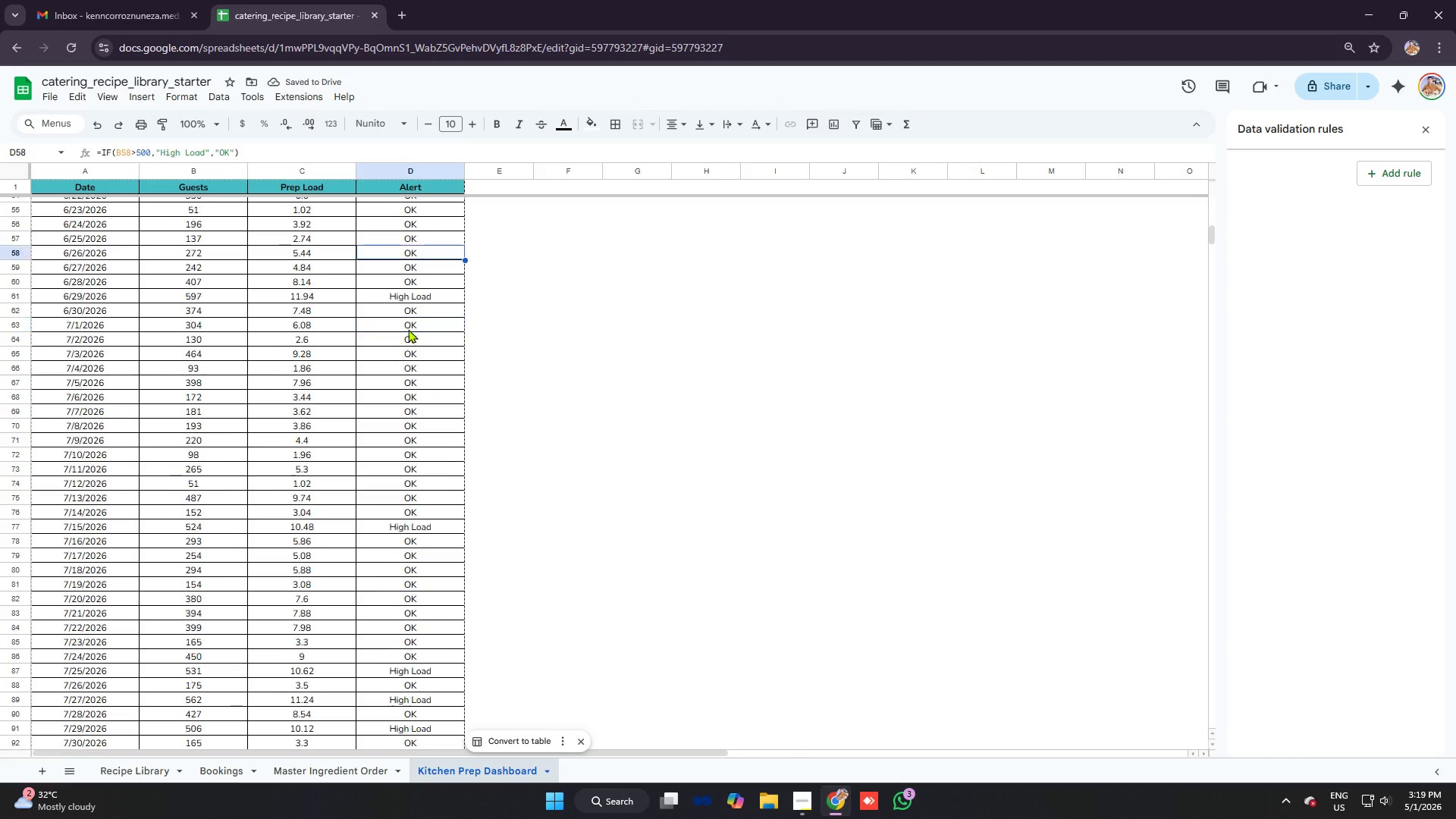 
scroll: coordinate [408, 329], scroll_direction: down, amount: 15.0
 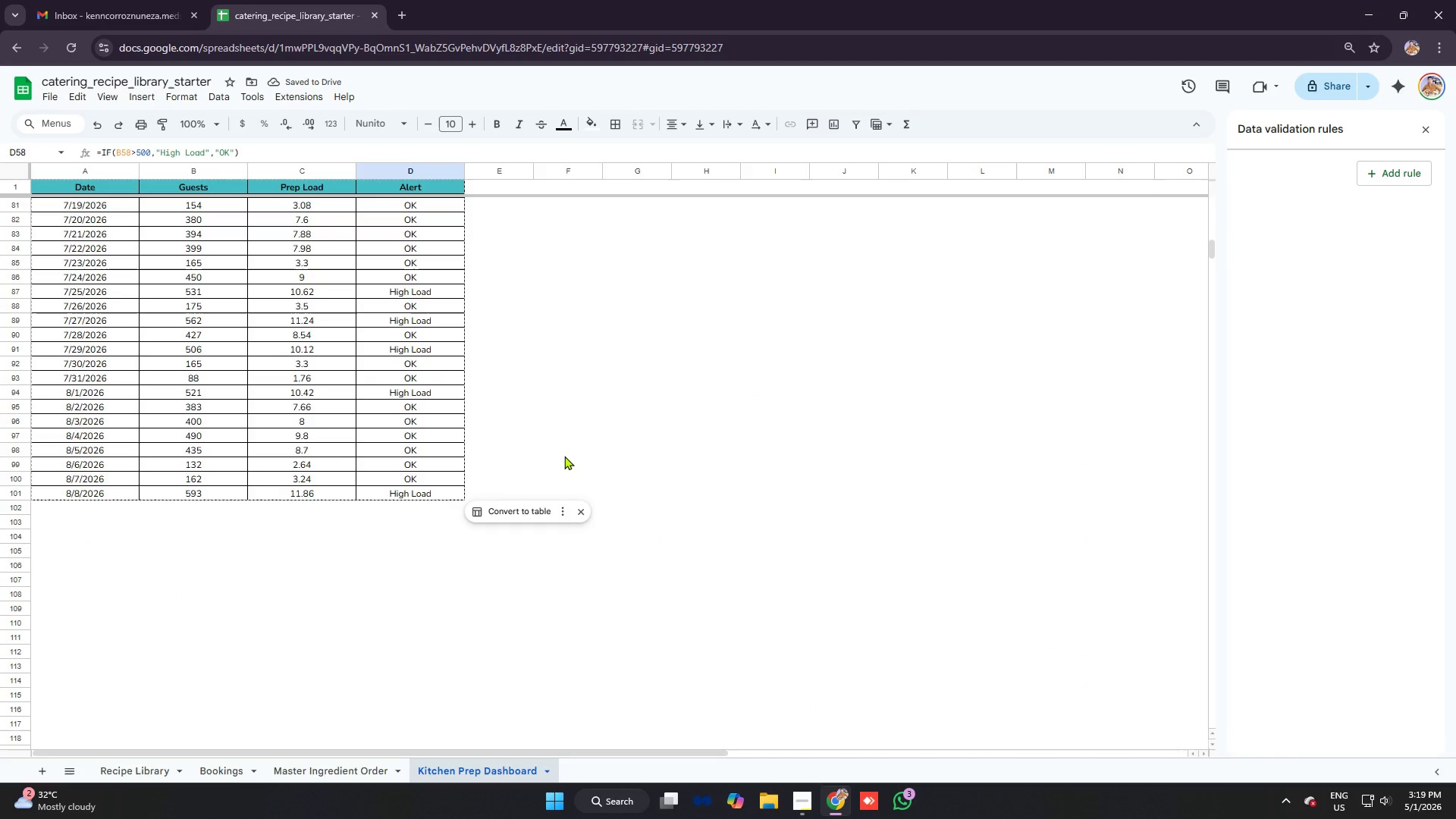 
left_click([570, 424])
 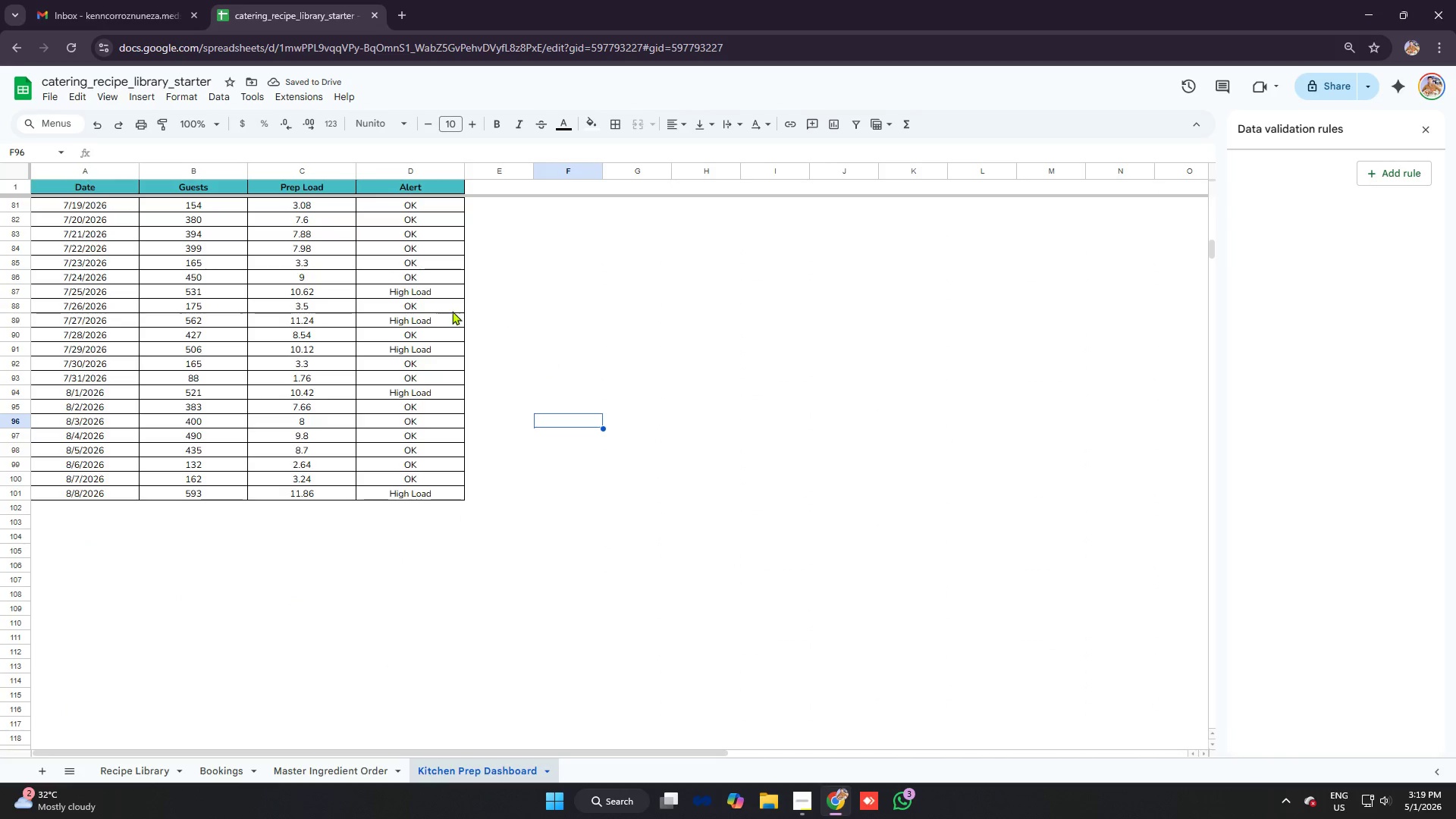 
key(Alt+AltLeft)
 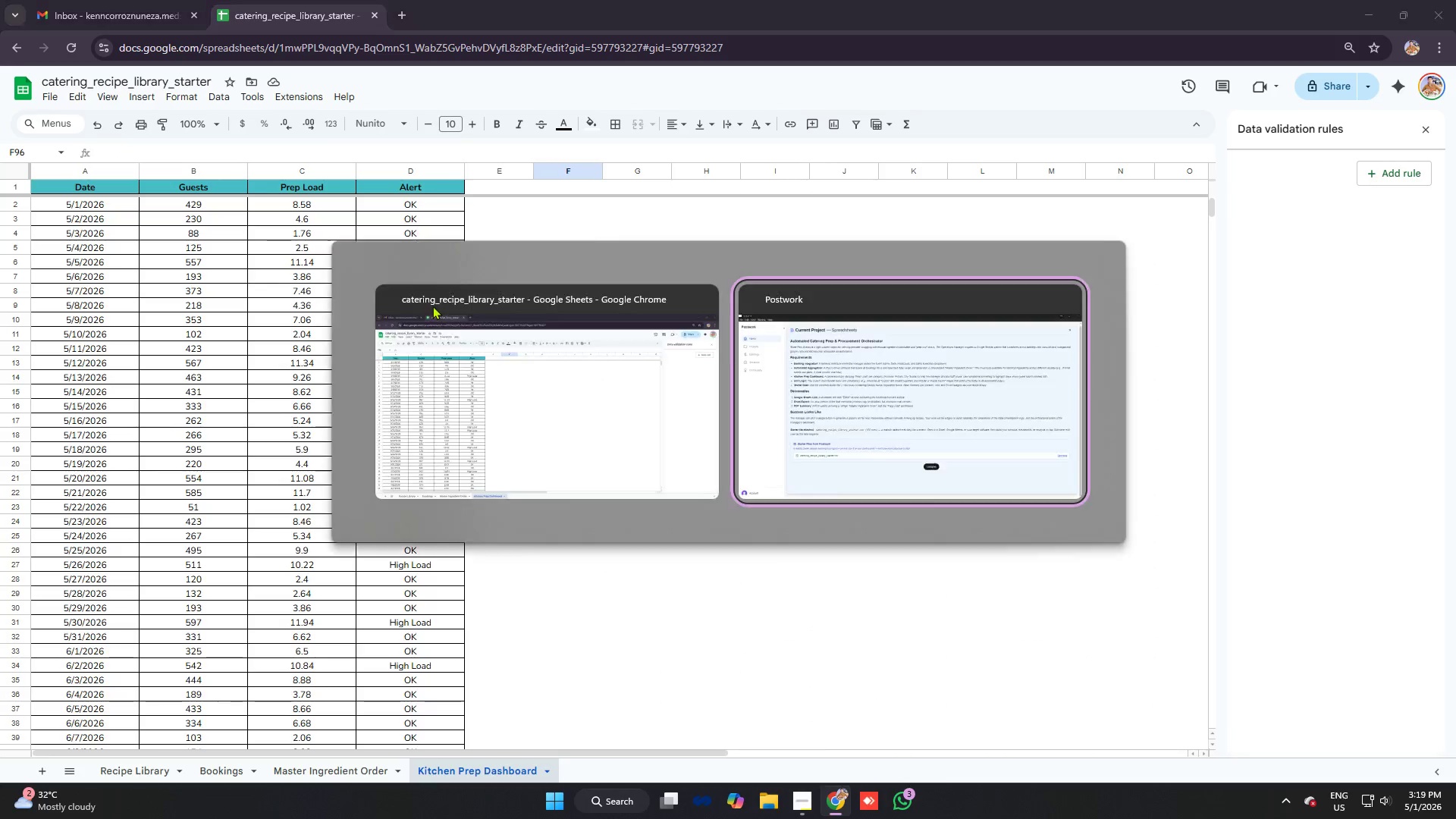 
key(Alt+Tab)